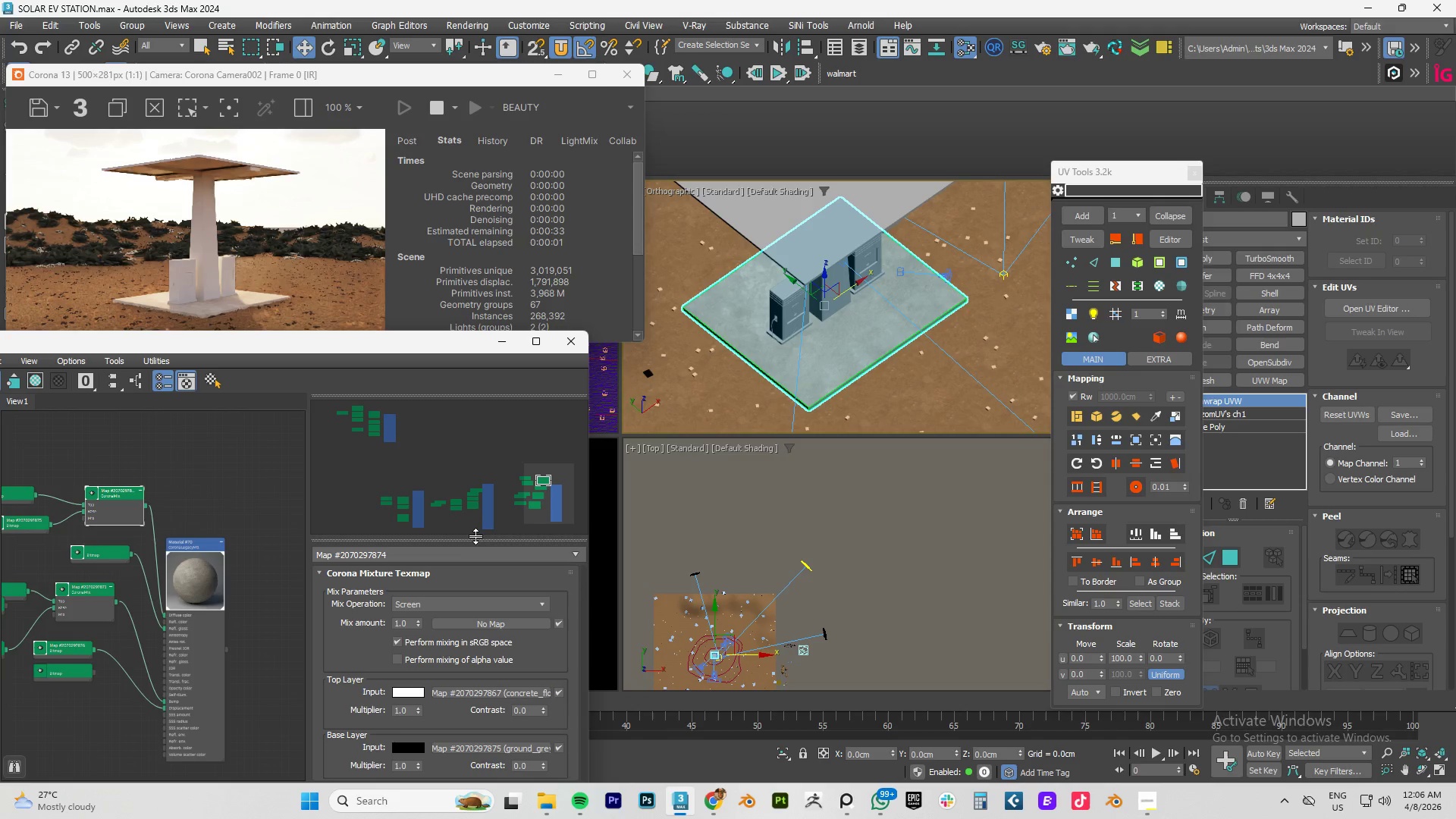 
left_click([425, 602])
 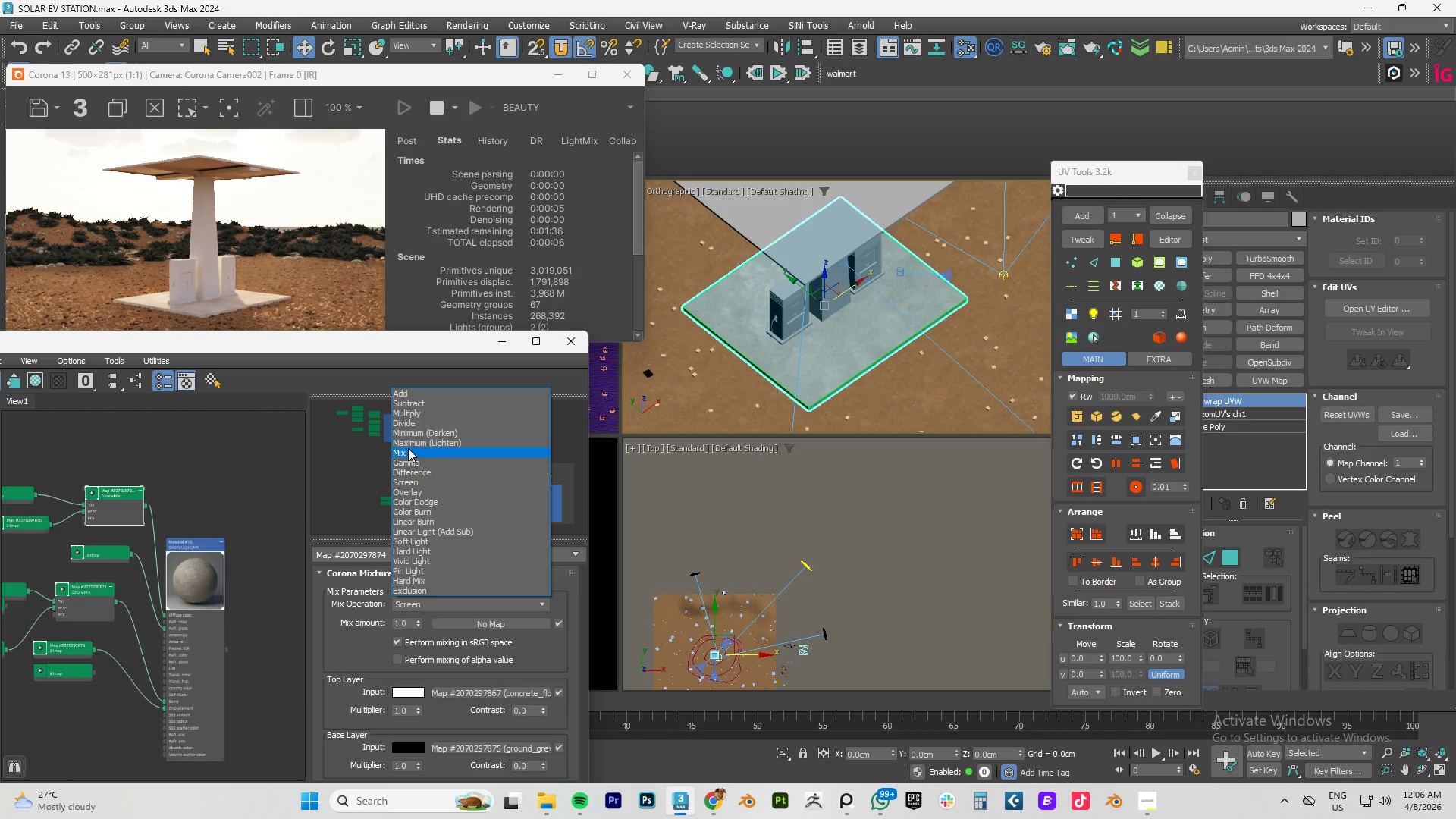 
left_click([405, 453])
 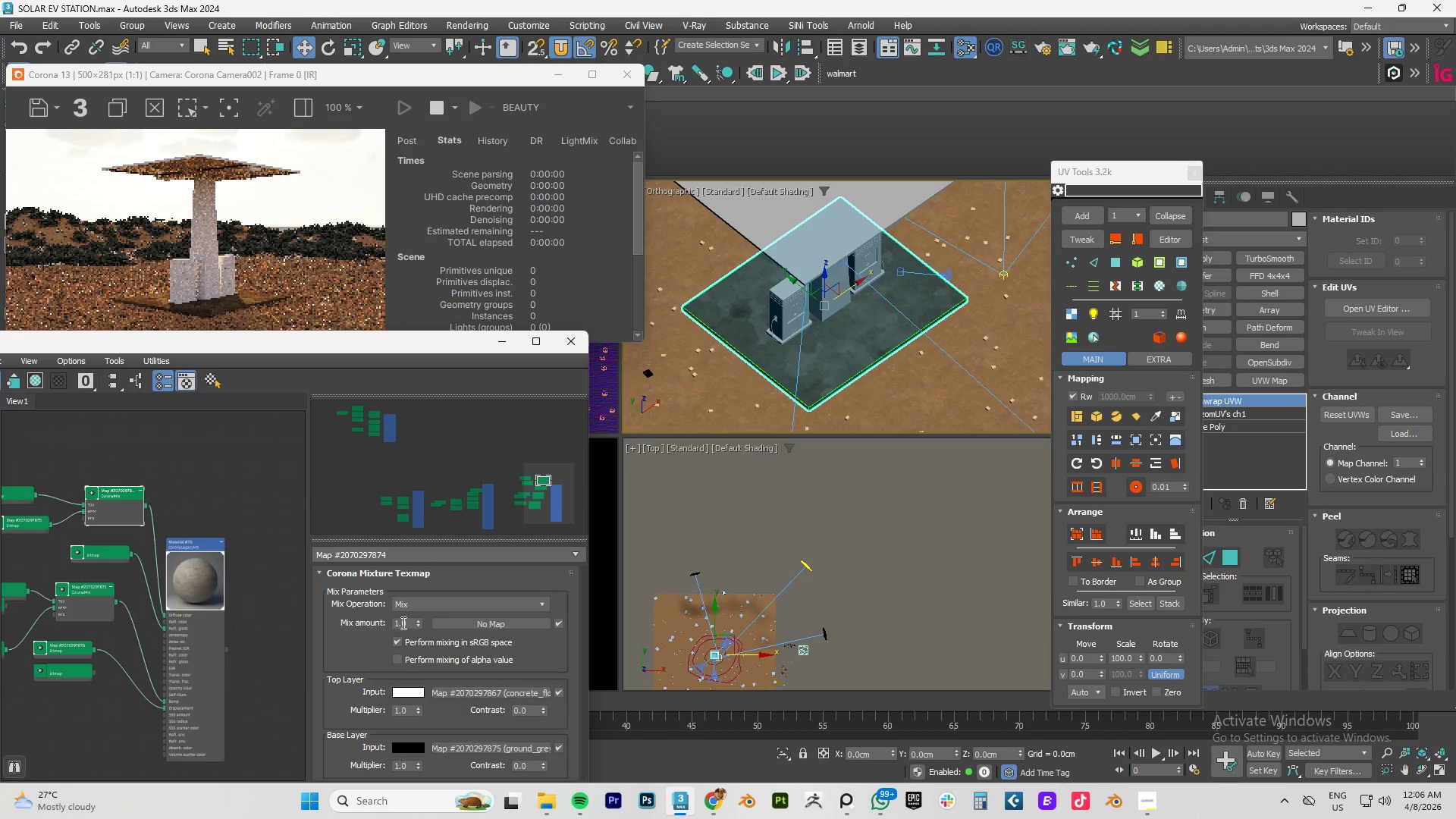 
double_click([402, 623])
 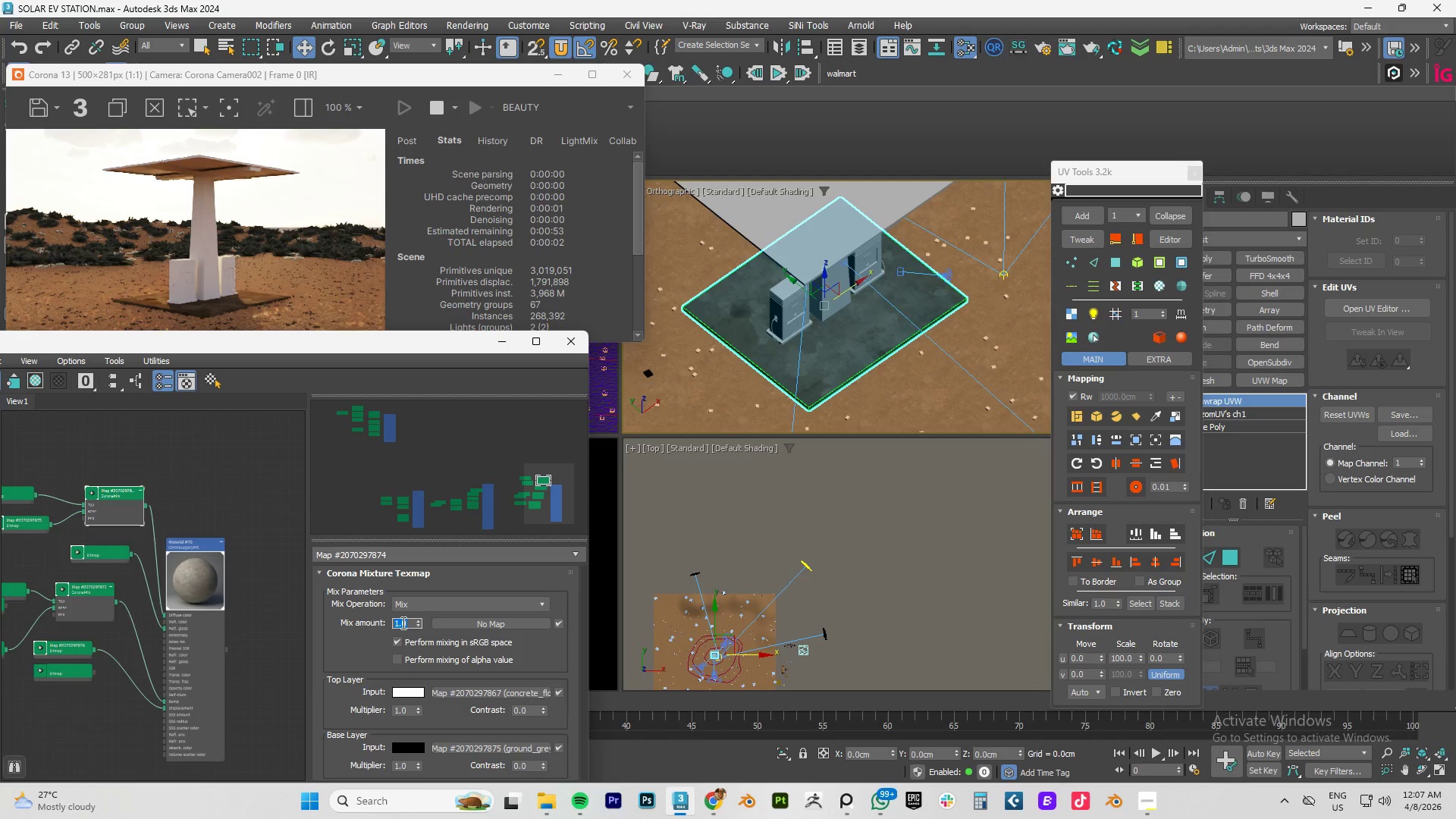 
key(NumpadDecimal)
 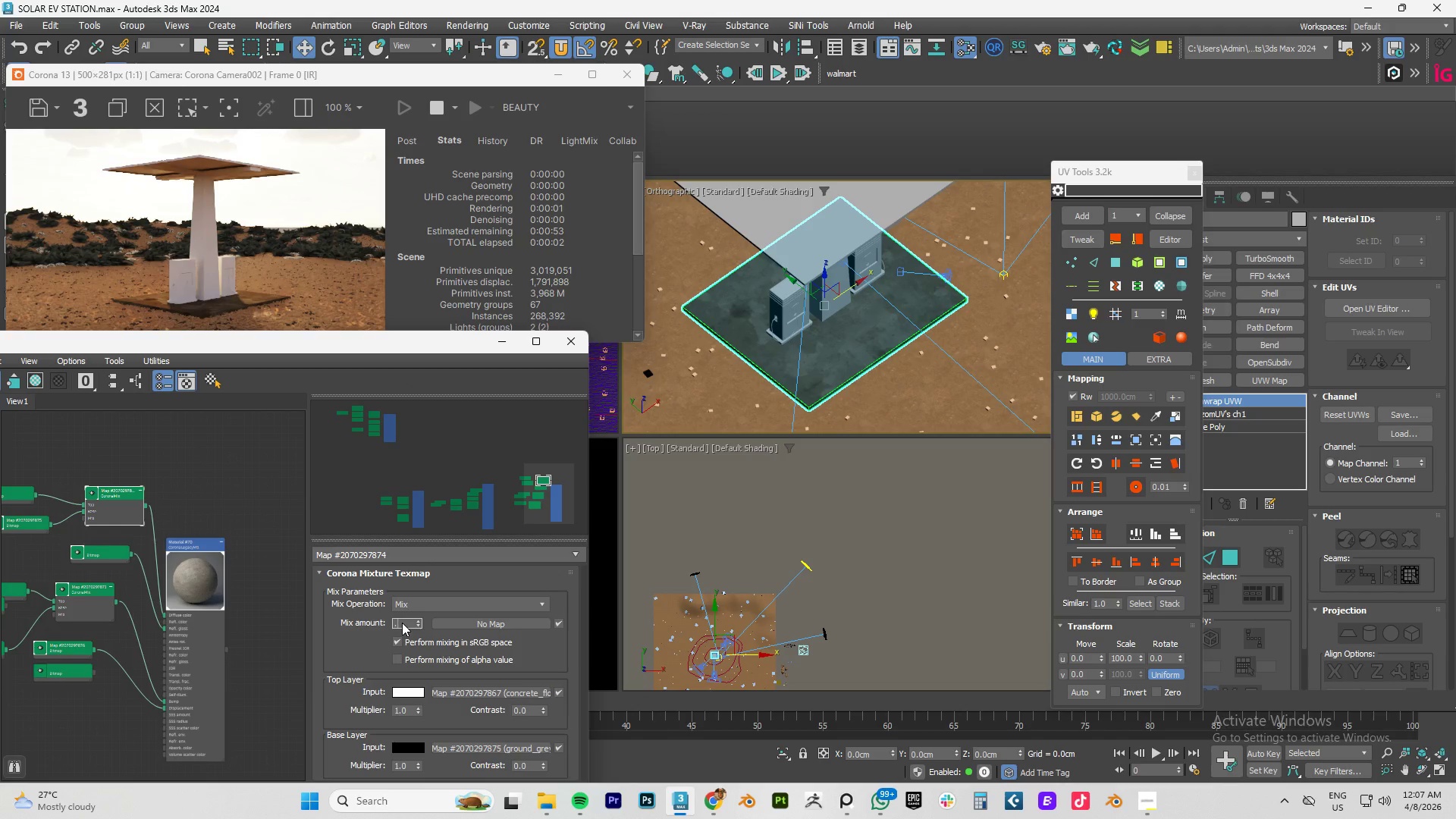 
key(Numpad9)
 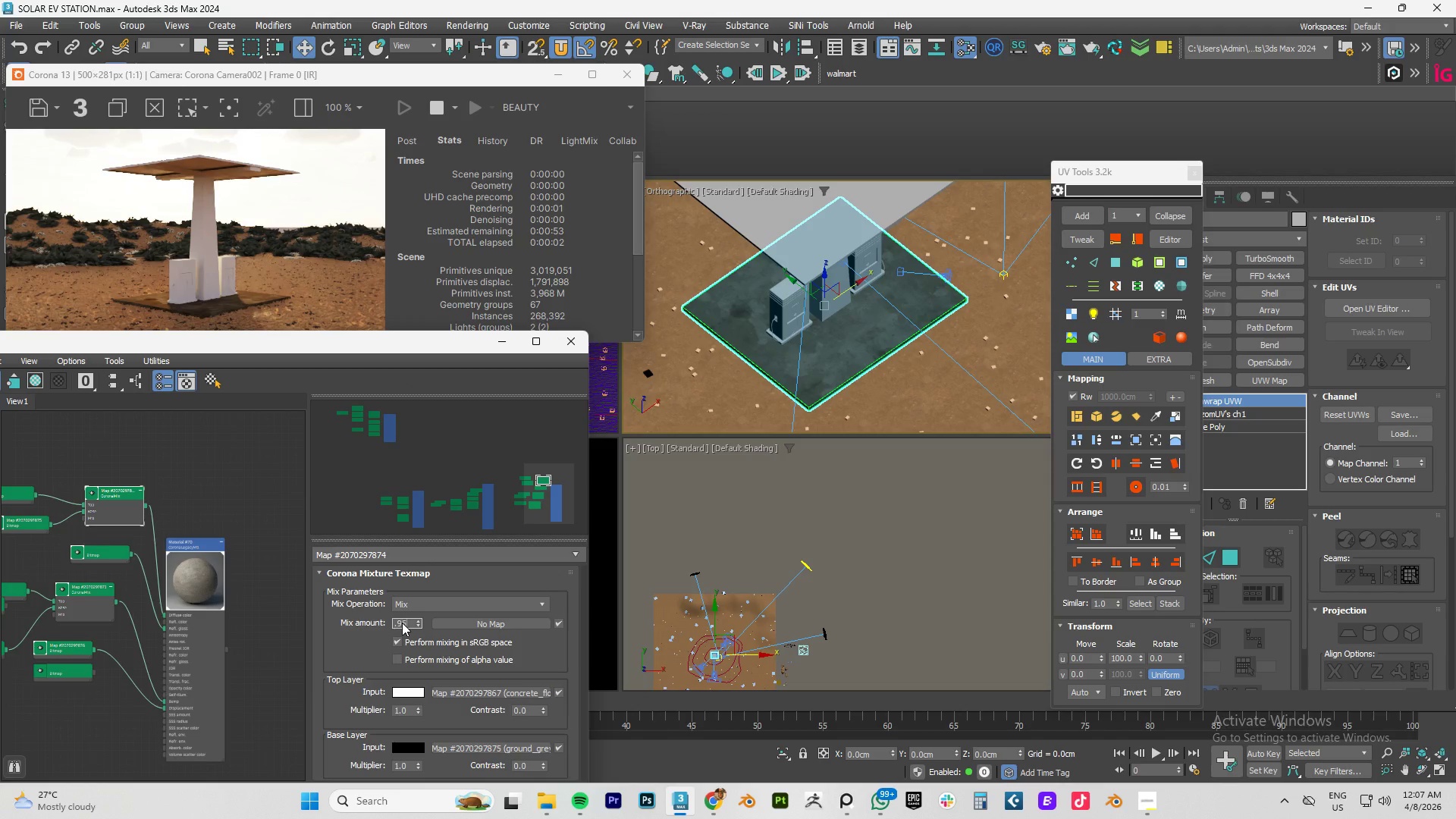 
key(Numpad5)
 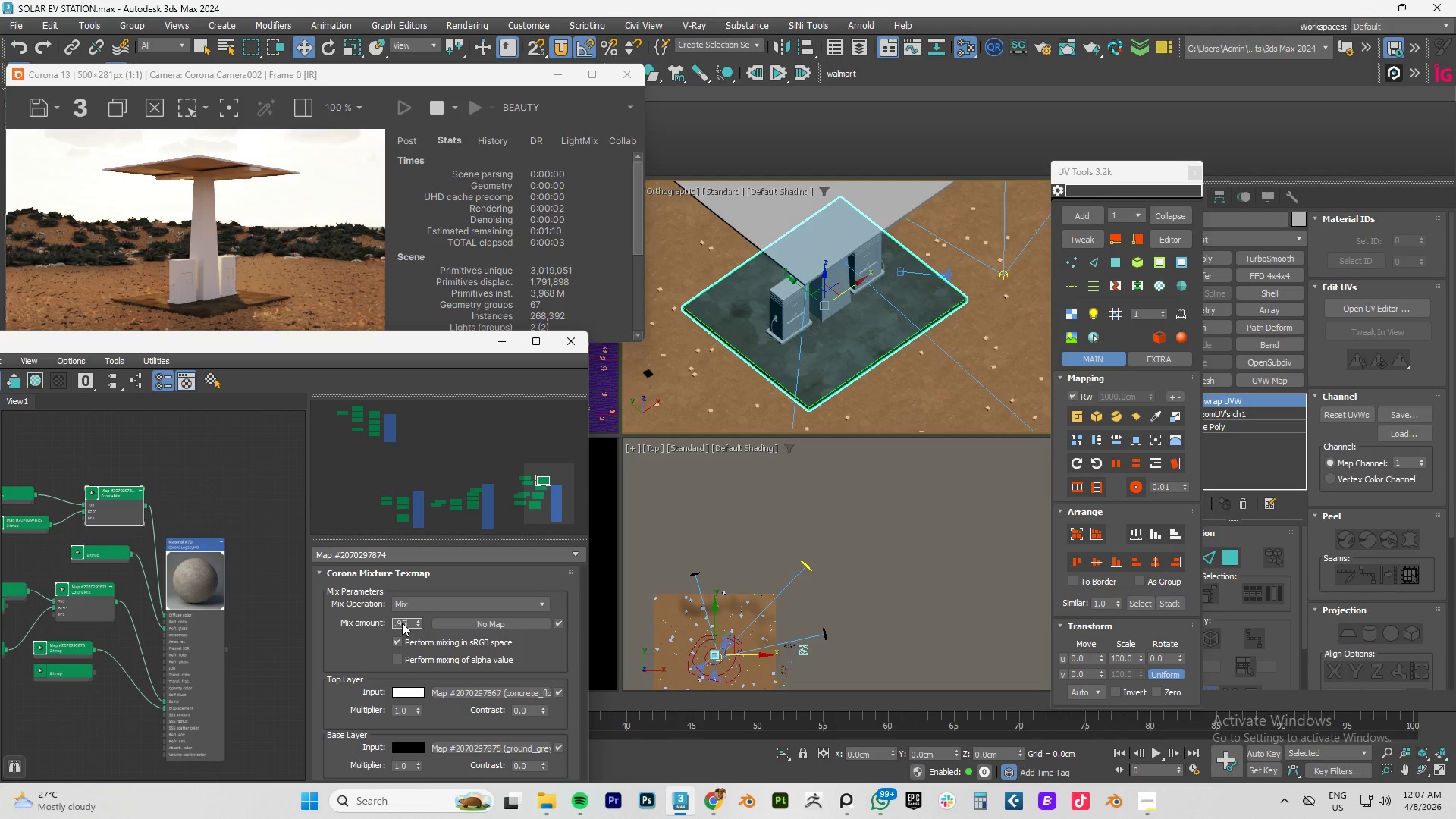 
key(NumpadEnter)
 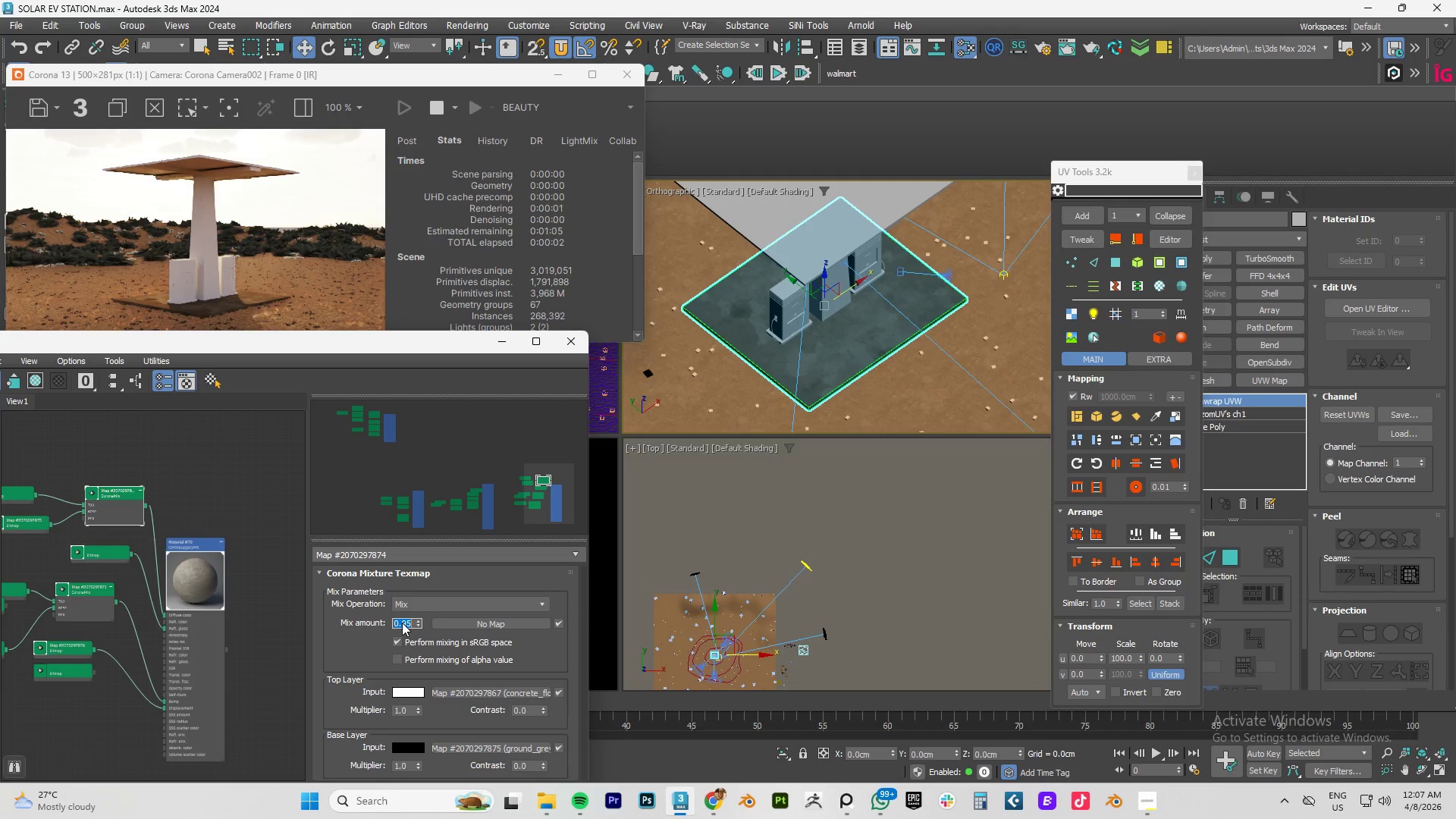 
key(NumpadDecimal)
 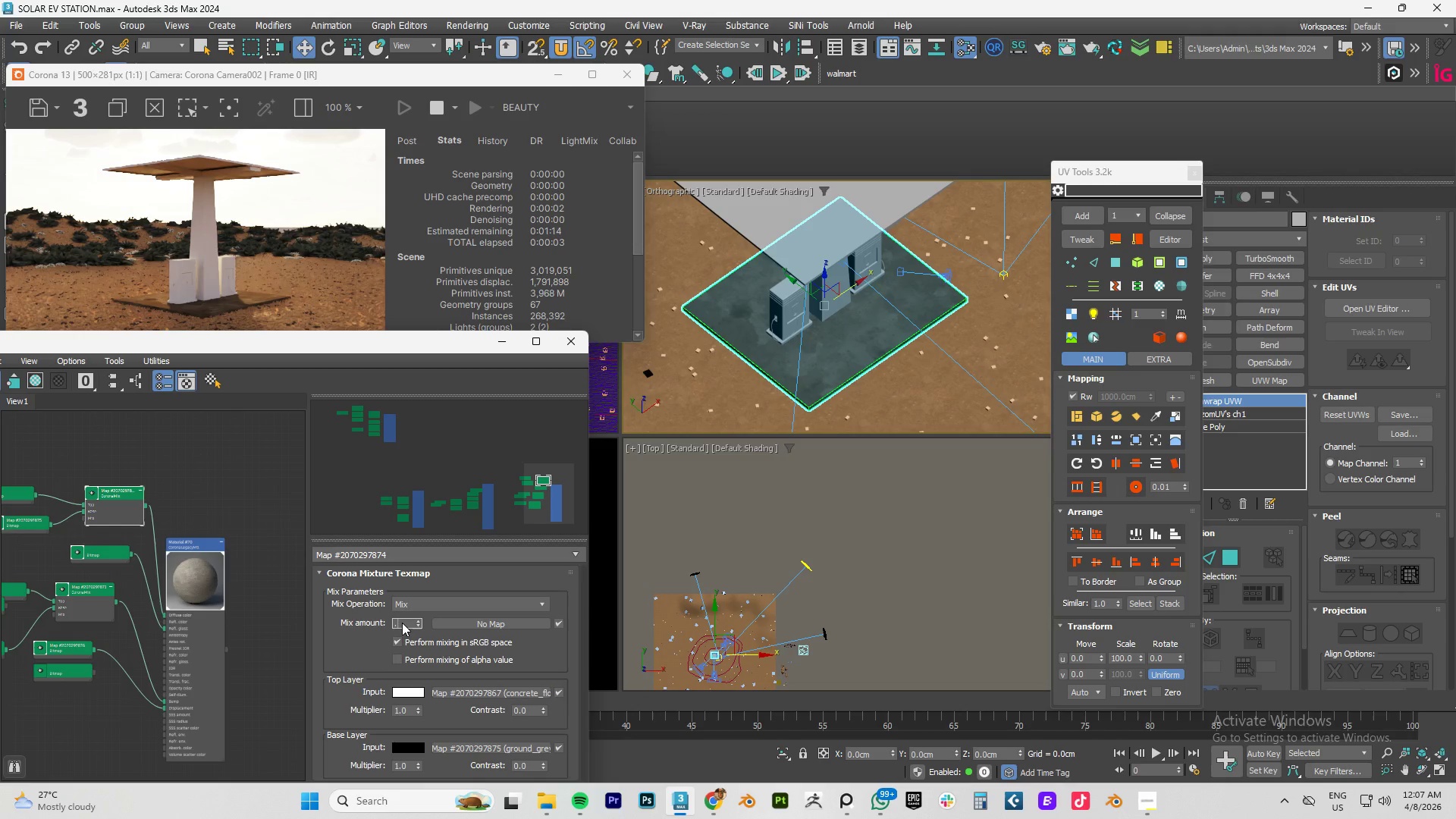 
key(Numpad9)
 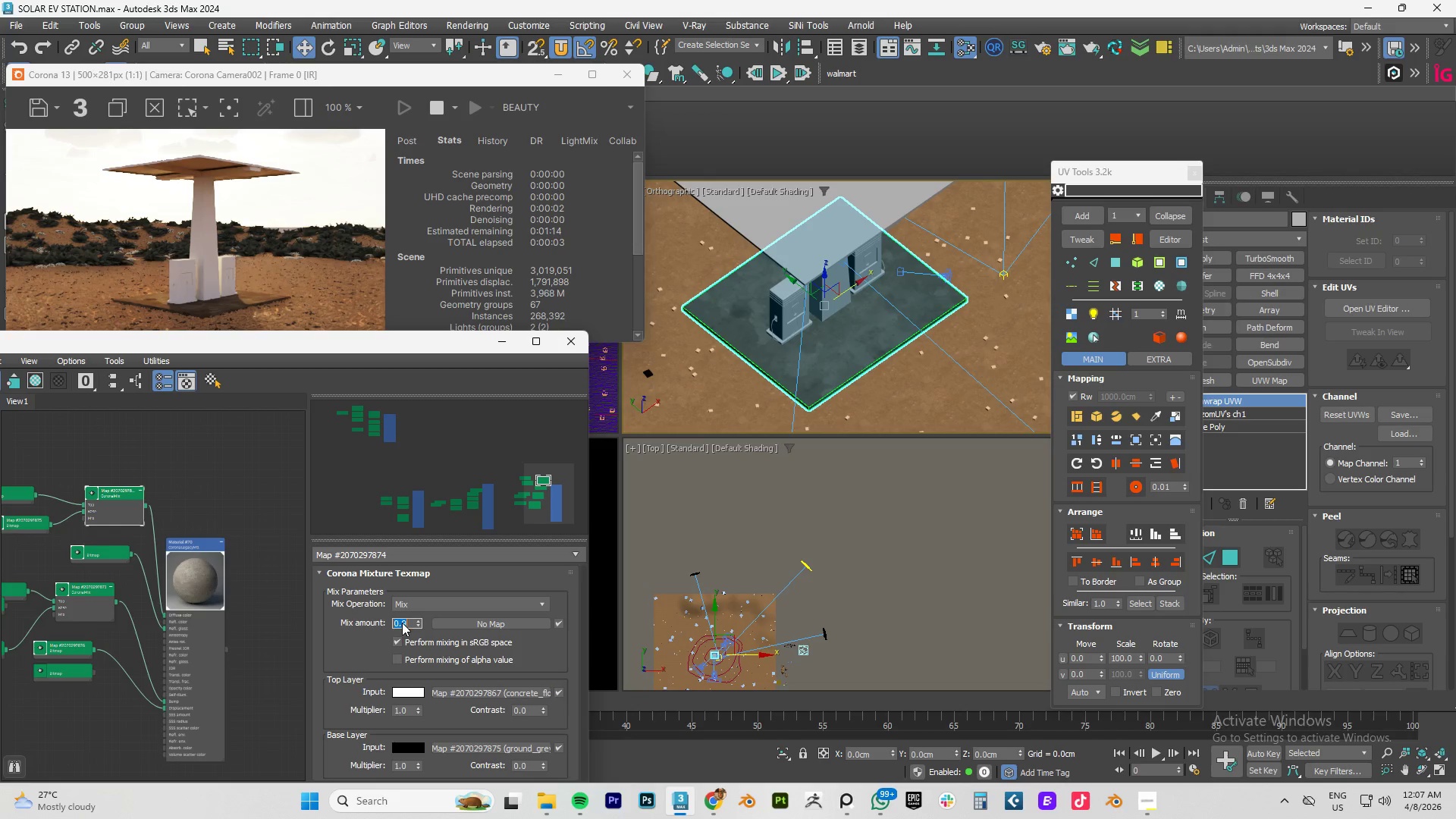 
key(NumpadEnter)
 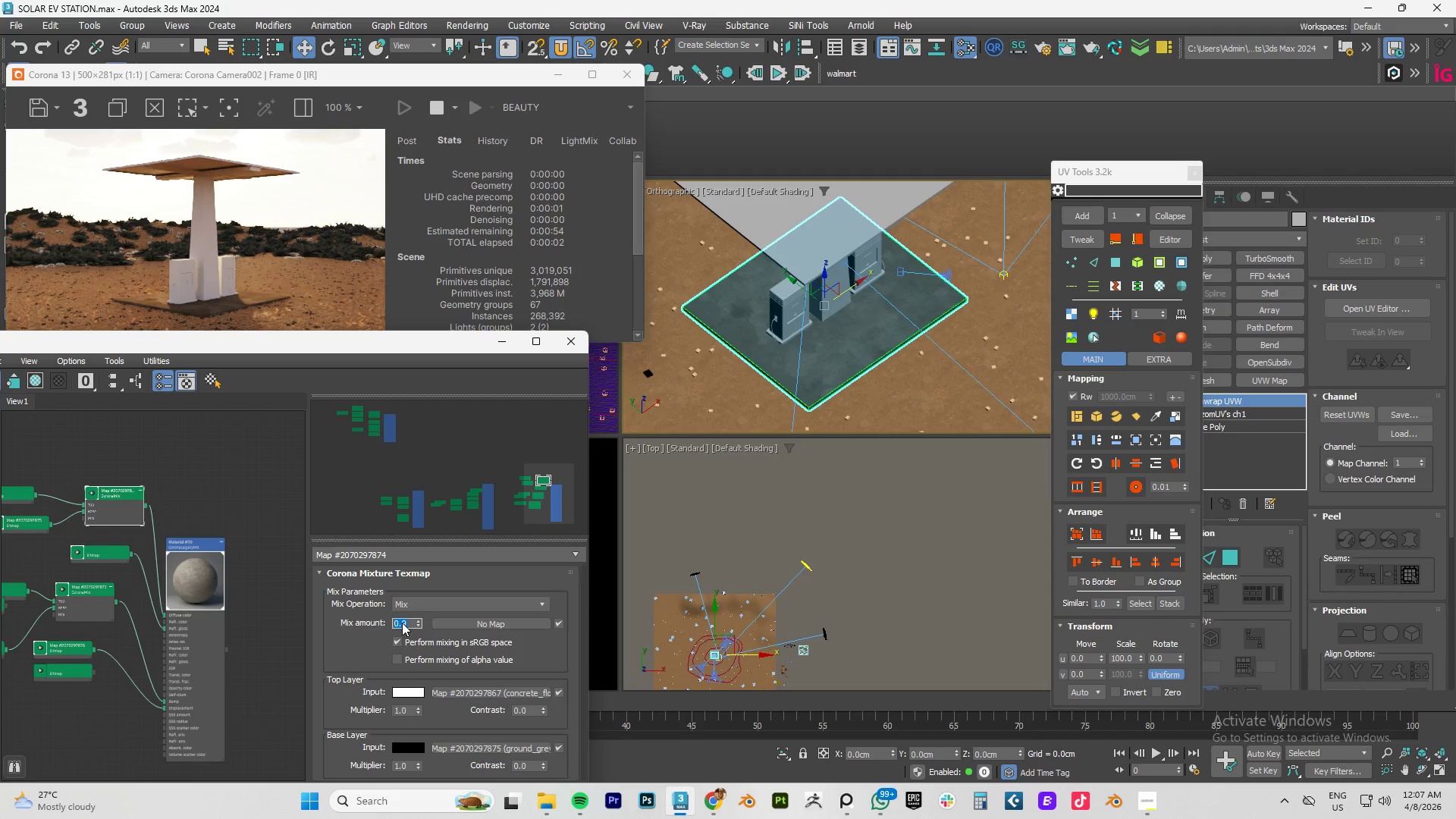 
key(Numpad1)
 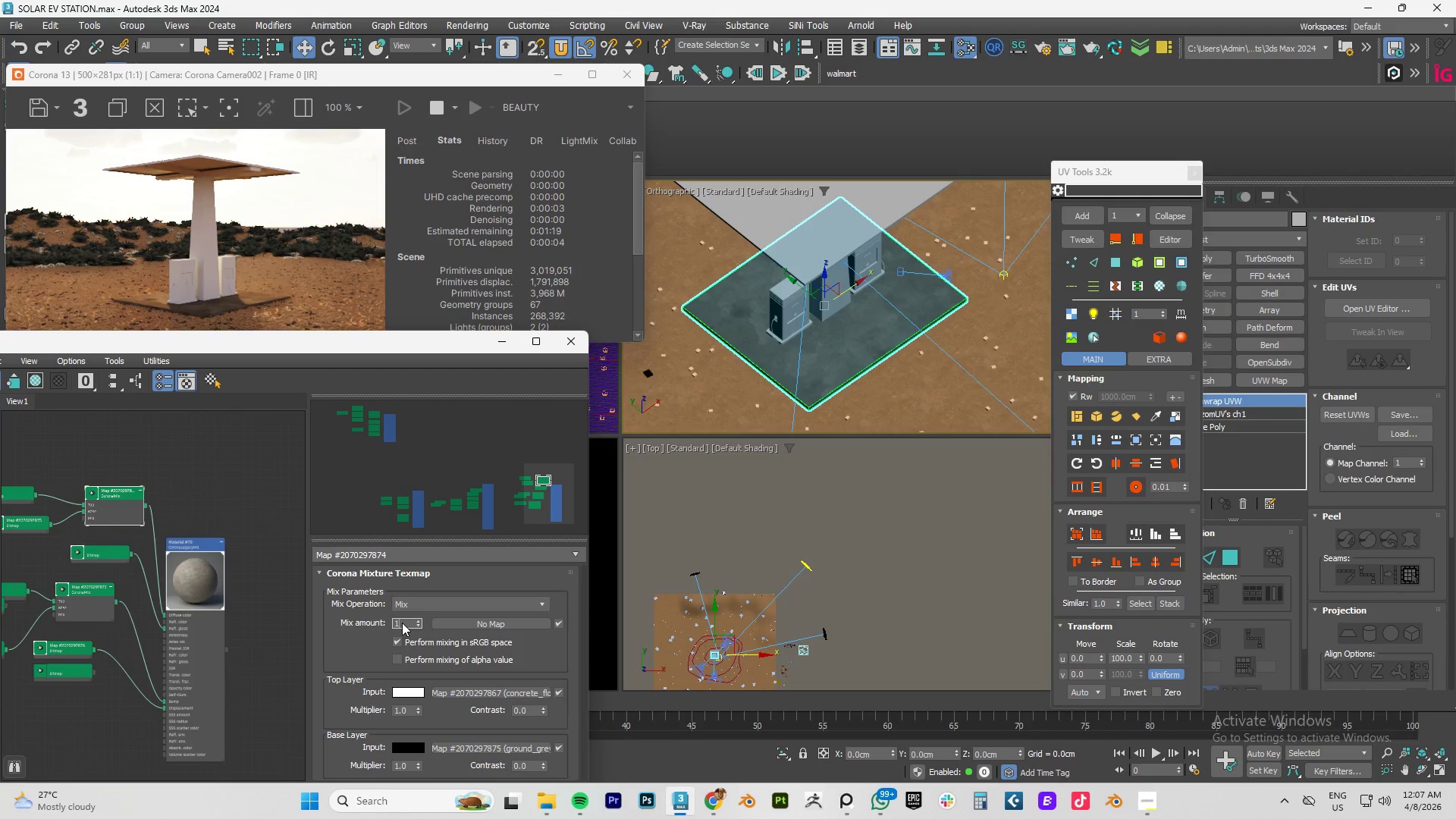 
key(NumpadEnter)
 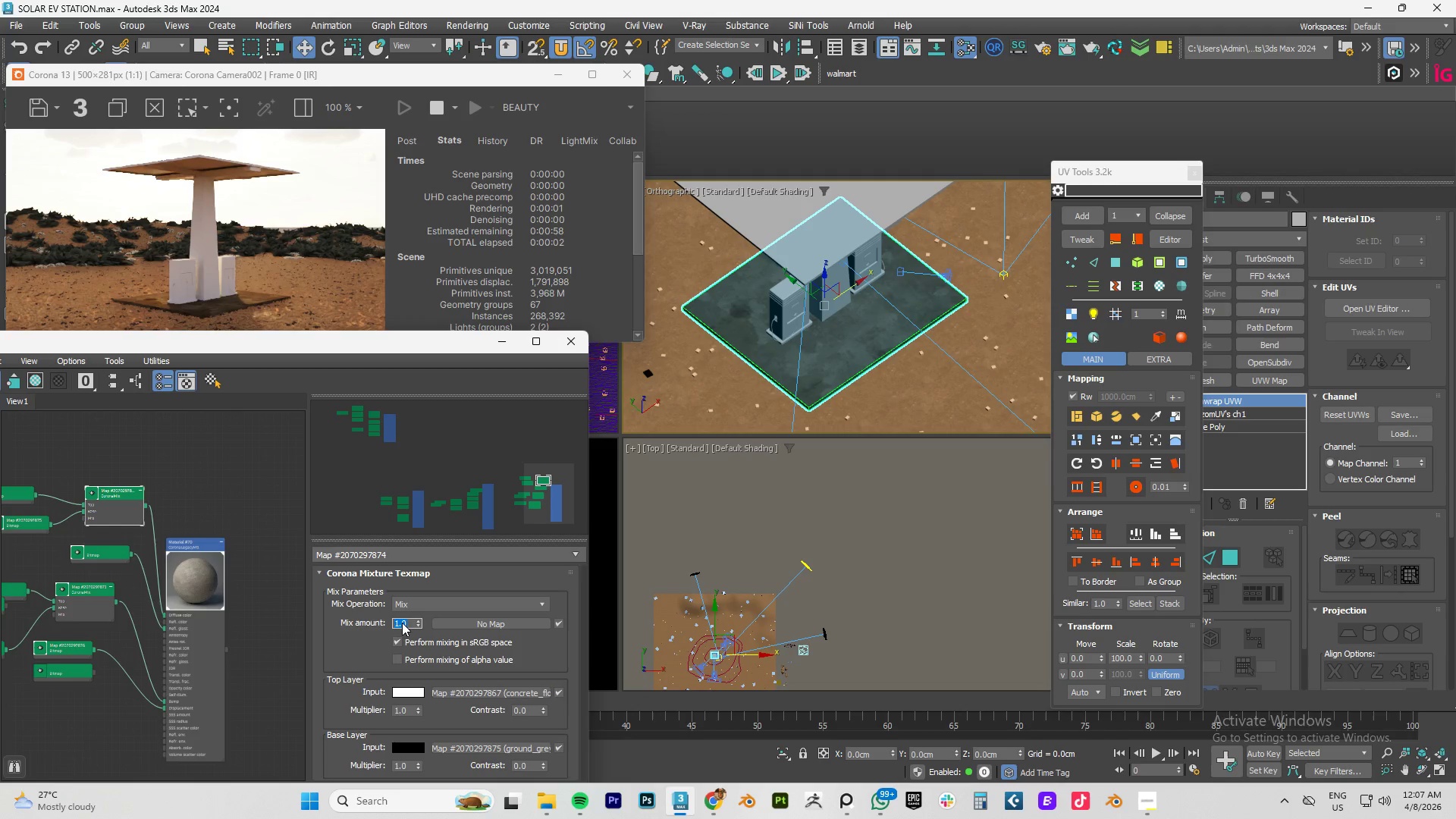 
wait(9.75)
 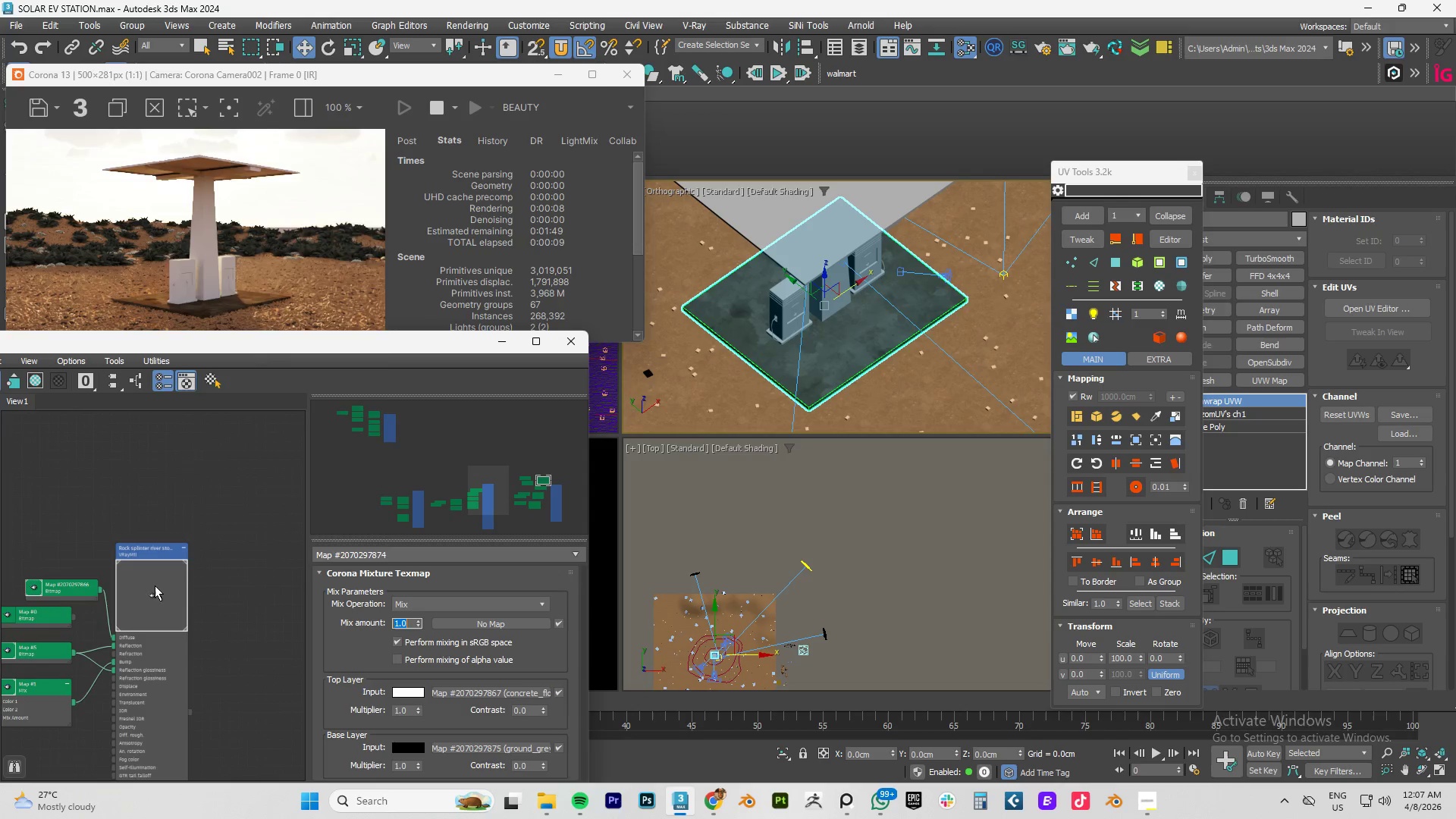 
right_click([155, 585])
 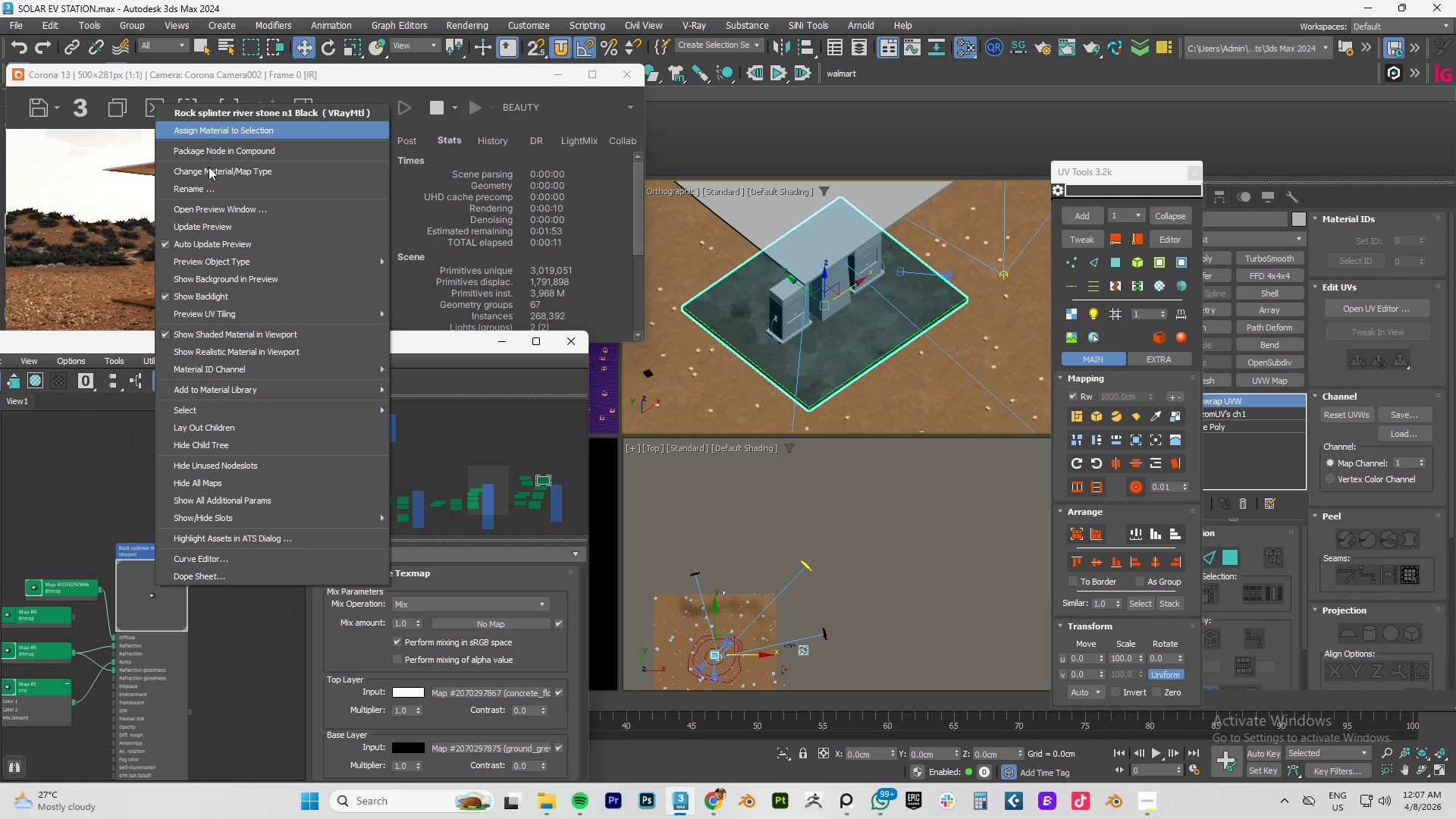 
scroll: coordinate [165, 572], scroll_direction: none, amount: 0.0
 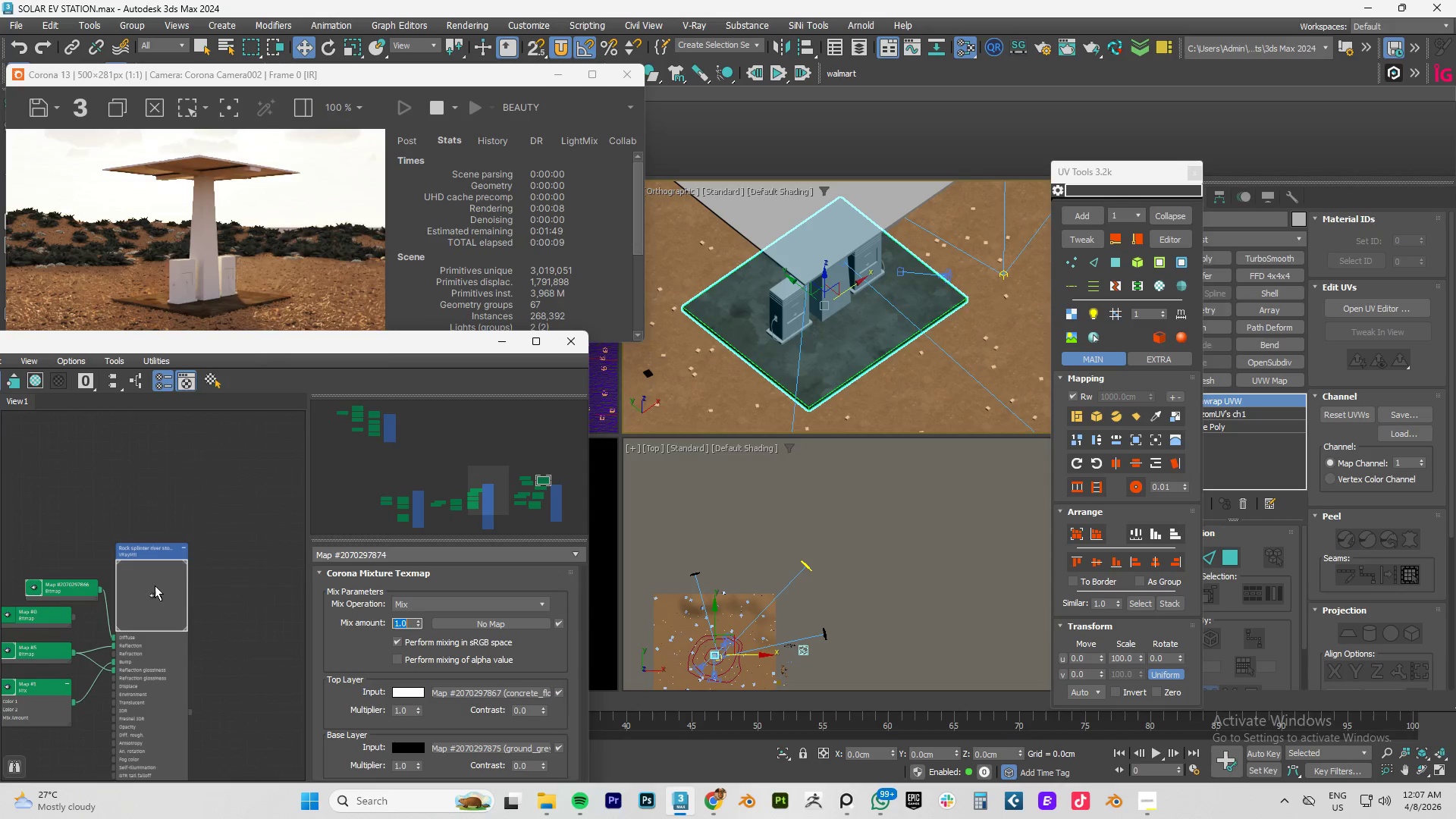 
left_click([212, 220])
 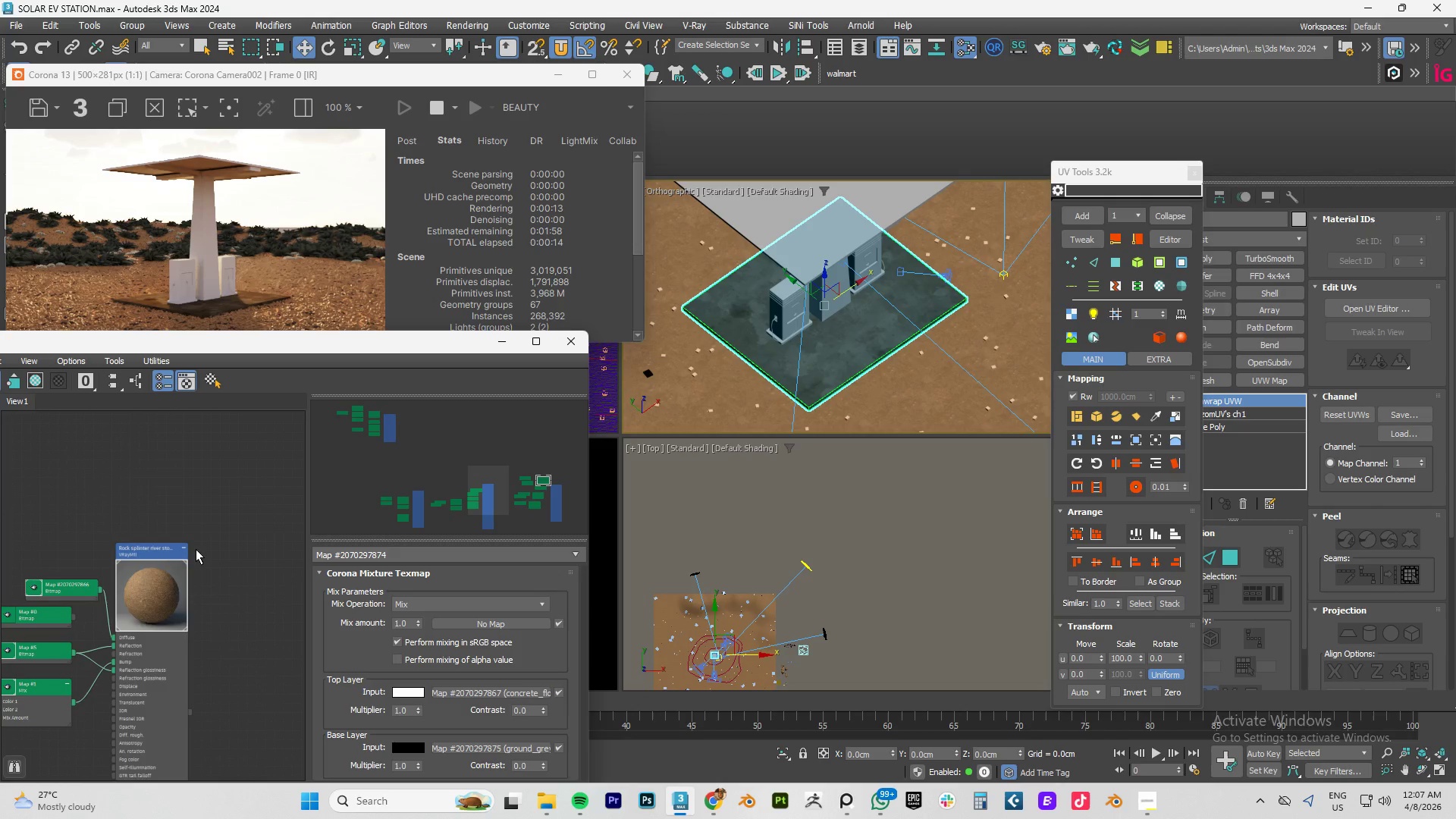 
scroll: coordinate [207, 559], scroll_direction: down, amount: 4.0
 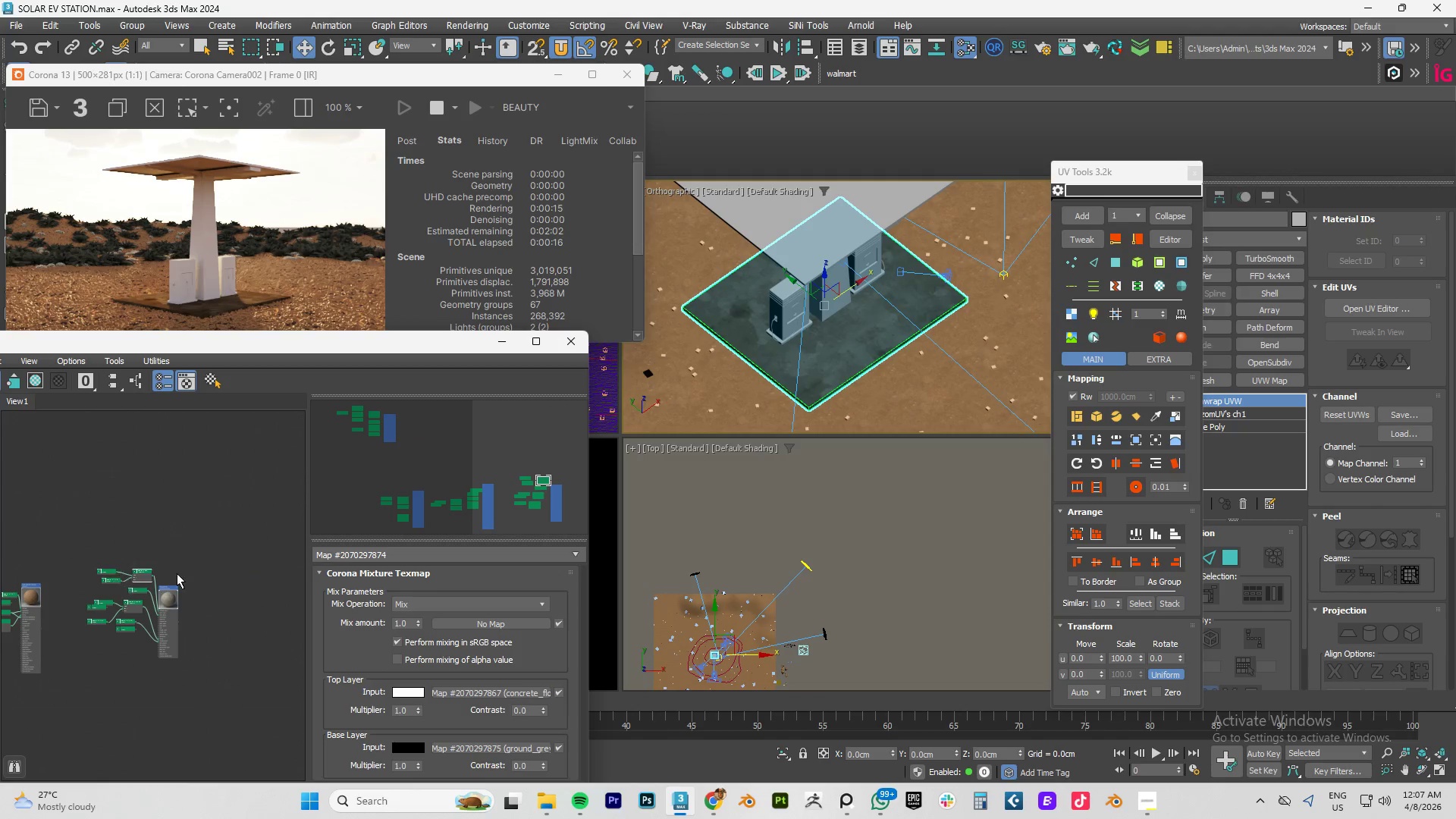 
scroll: coordinate [149, 581], scroll_direction: up, amount: 4.0
 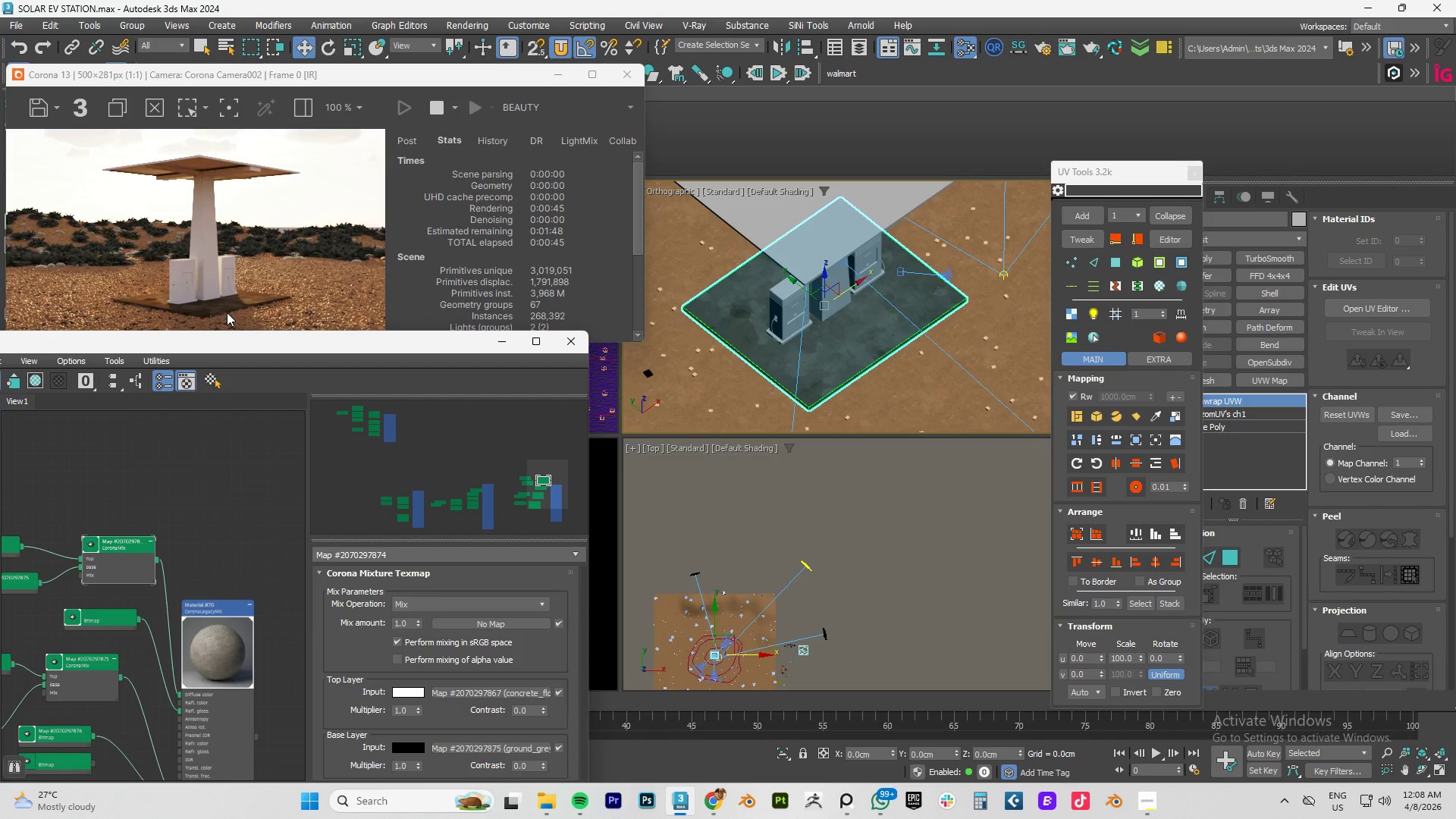 
wait(54.33)
 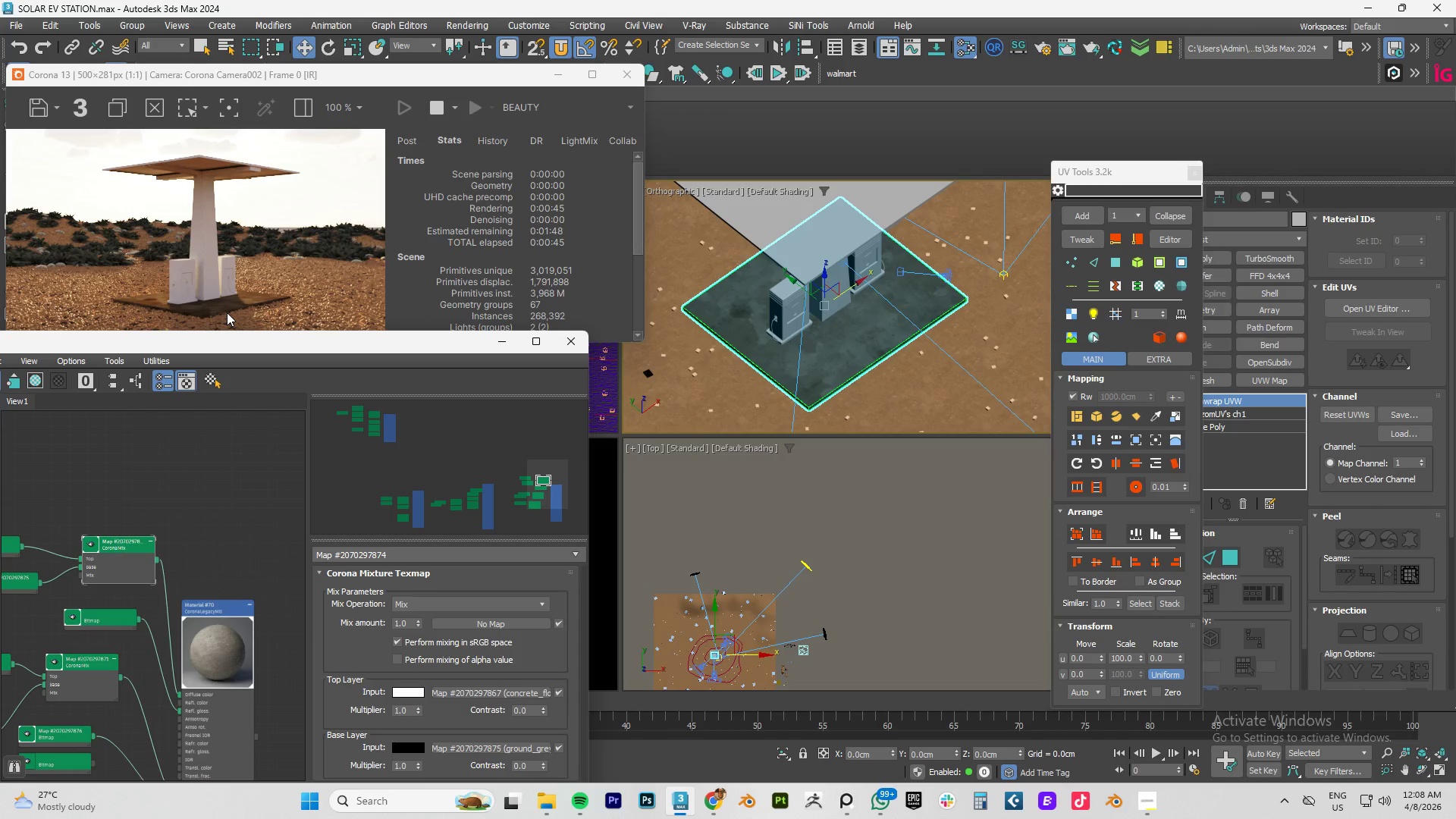 
left_click_drag(start_coordinate=[81, 566], to_coordinate=[69, 572])
 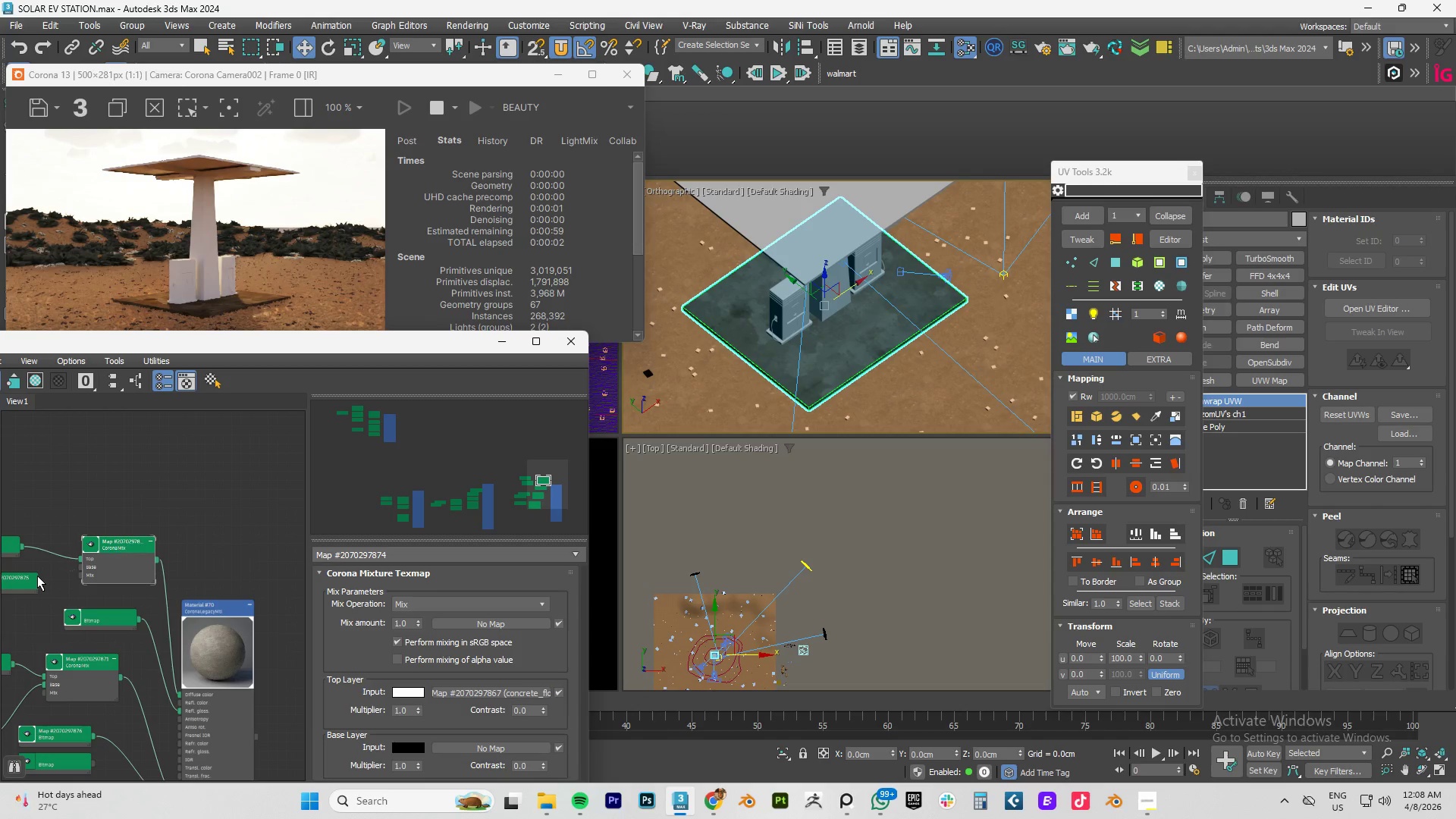 
left_click_drag(start_coordinate=[39, 583], to_coordinate=[83, 567])
 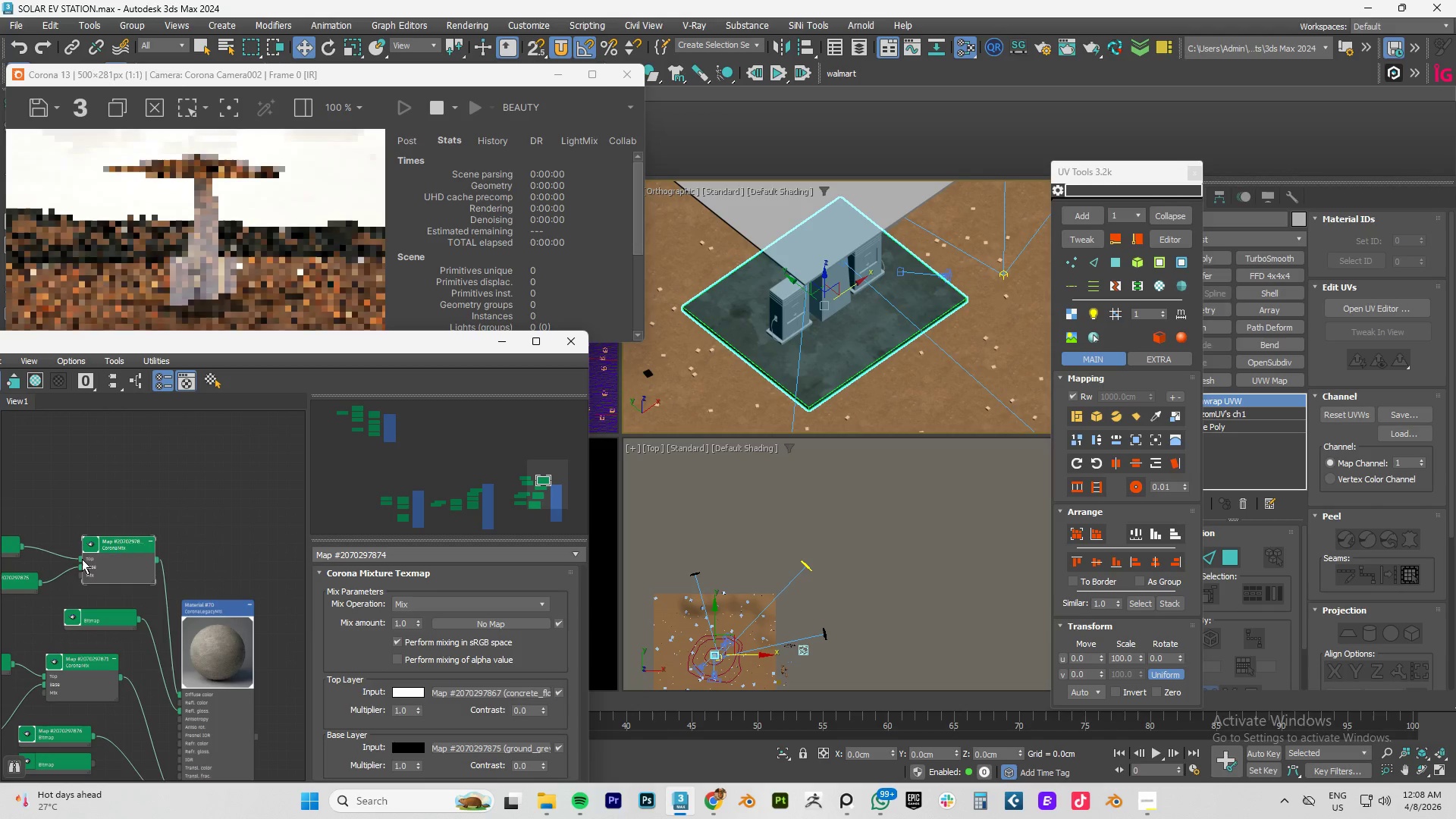 
left_click_drag(start_coordinate=[82, 559], to_coordinate=[58, 560])
 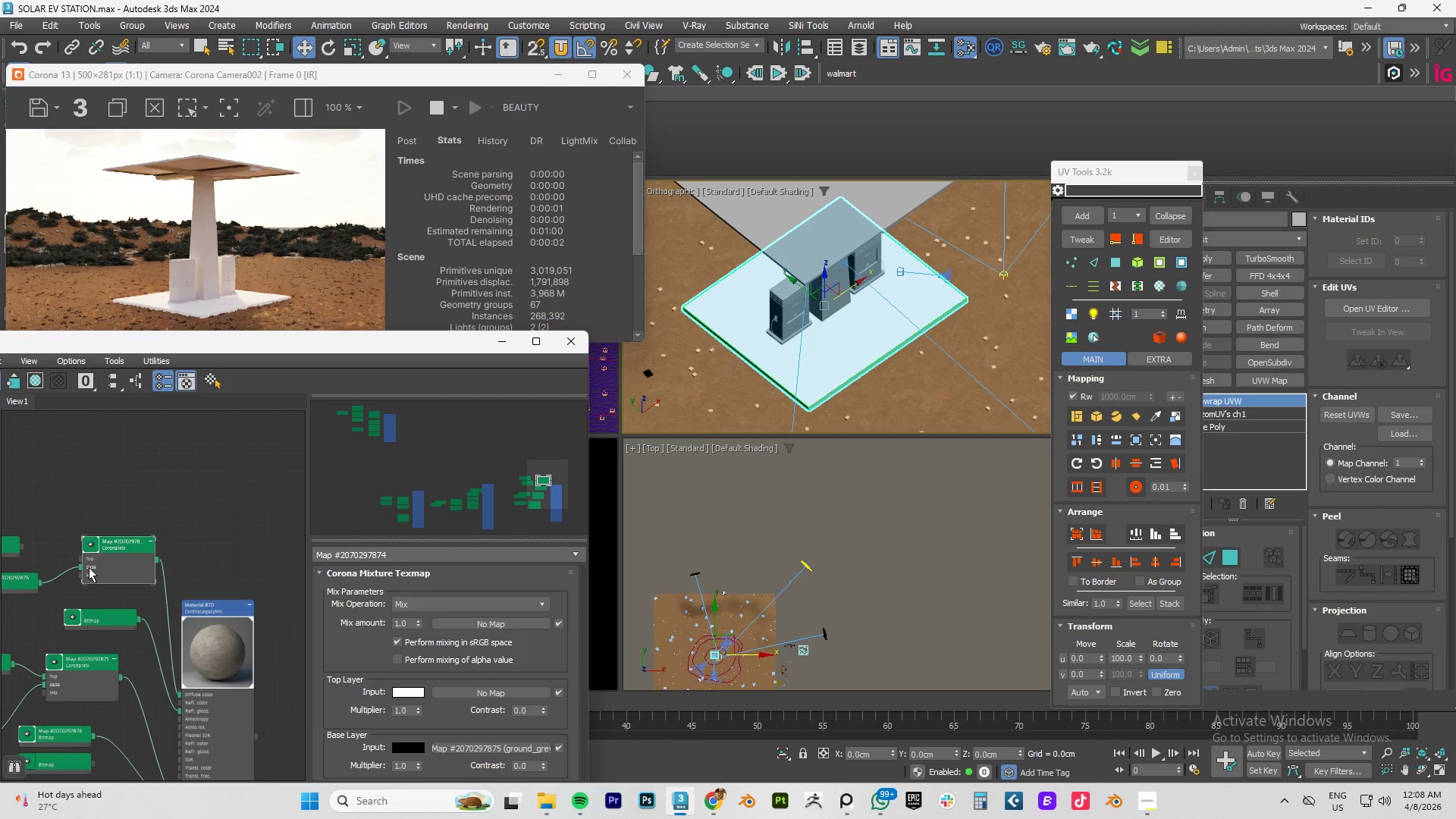 
left_click_drag(start_coordinate=[80, 569], to_coordinate=[180, 695])
 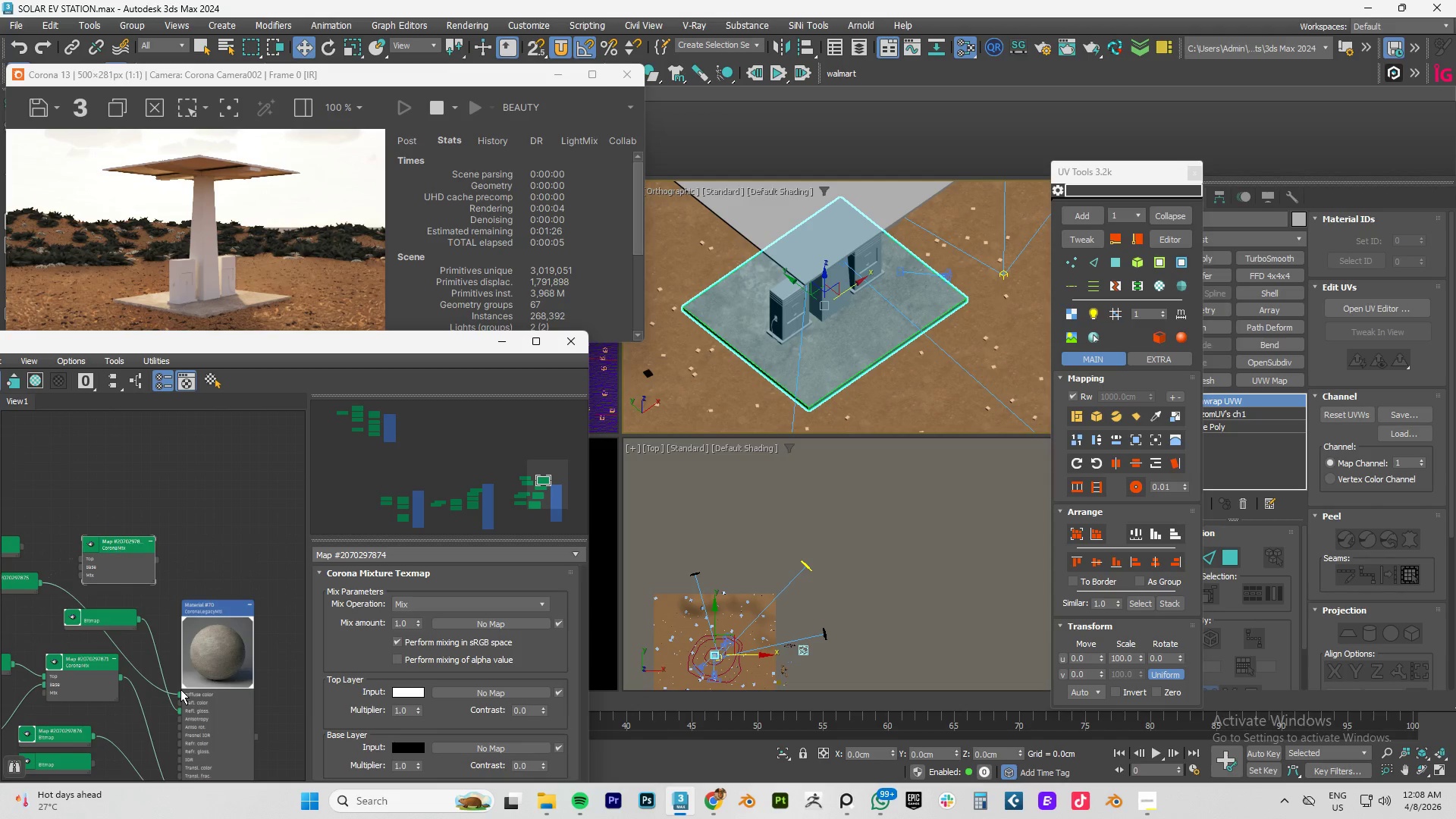 
wait(10.12)
 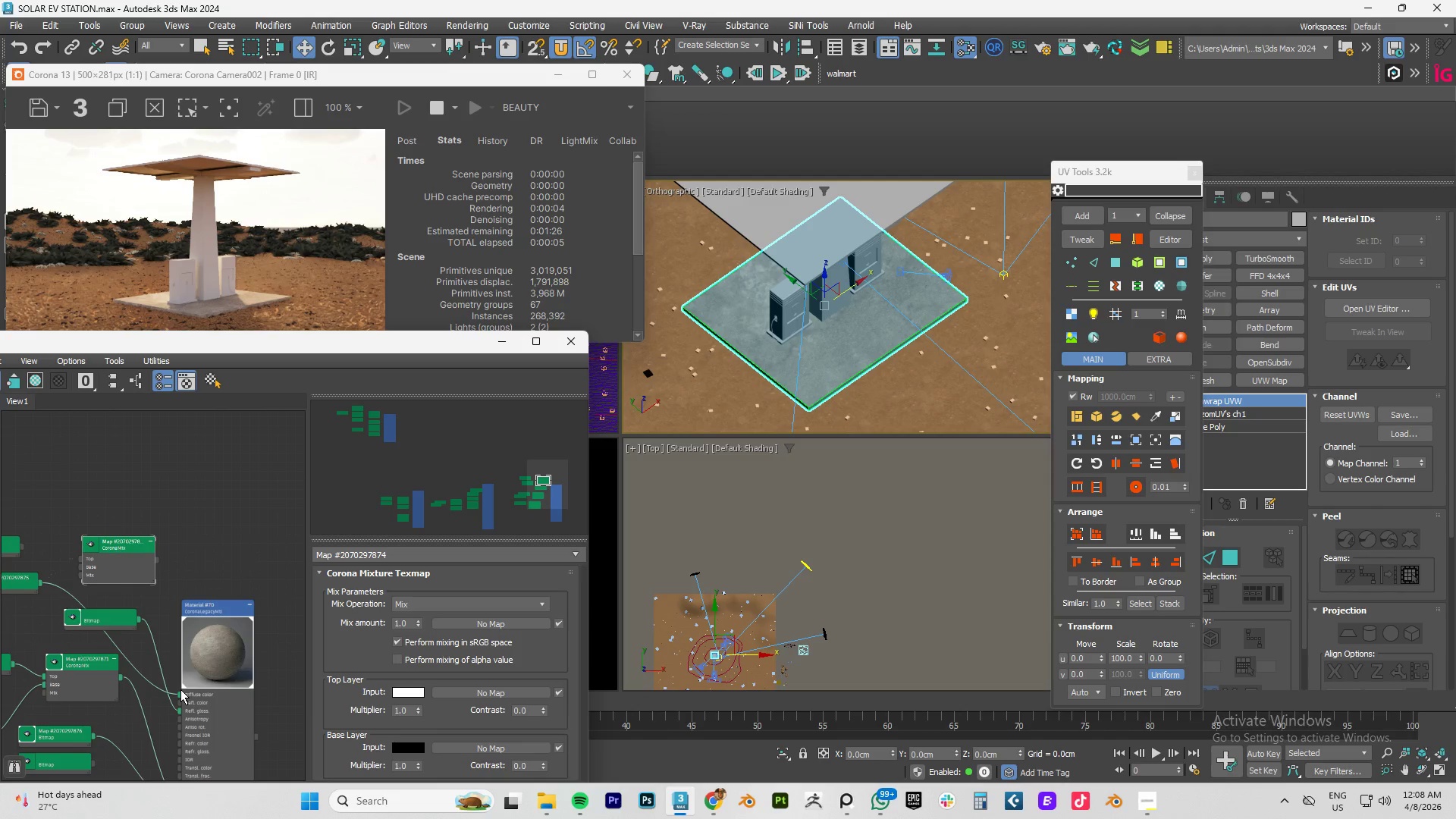 
left_click([7, 546])
 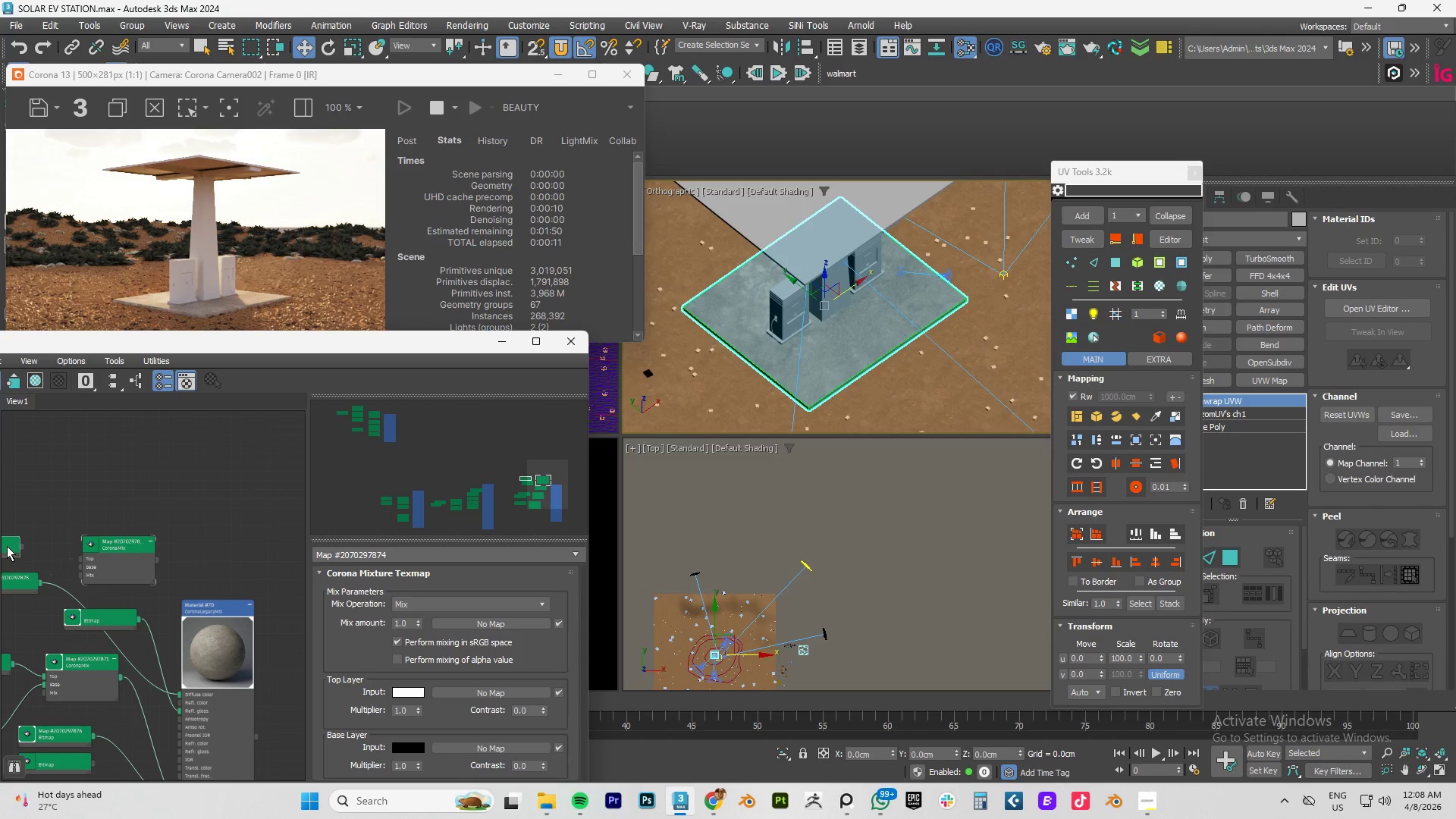 
key(Delete)
 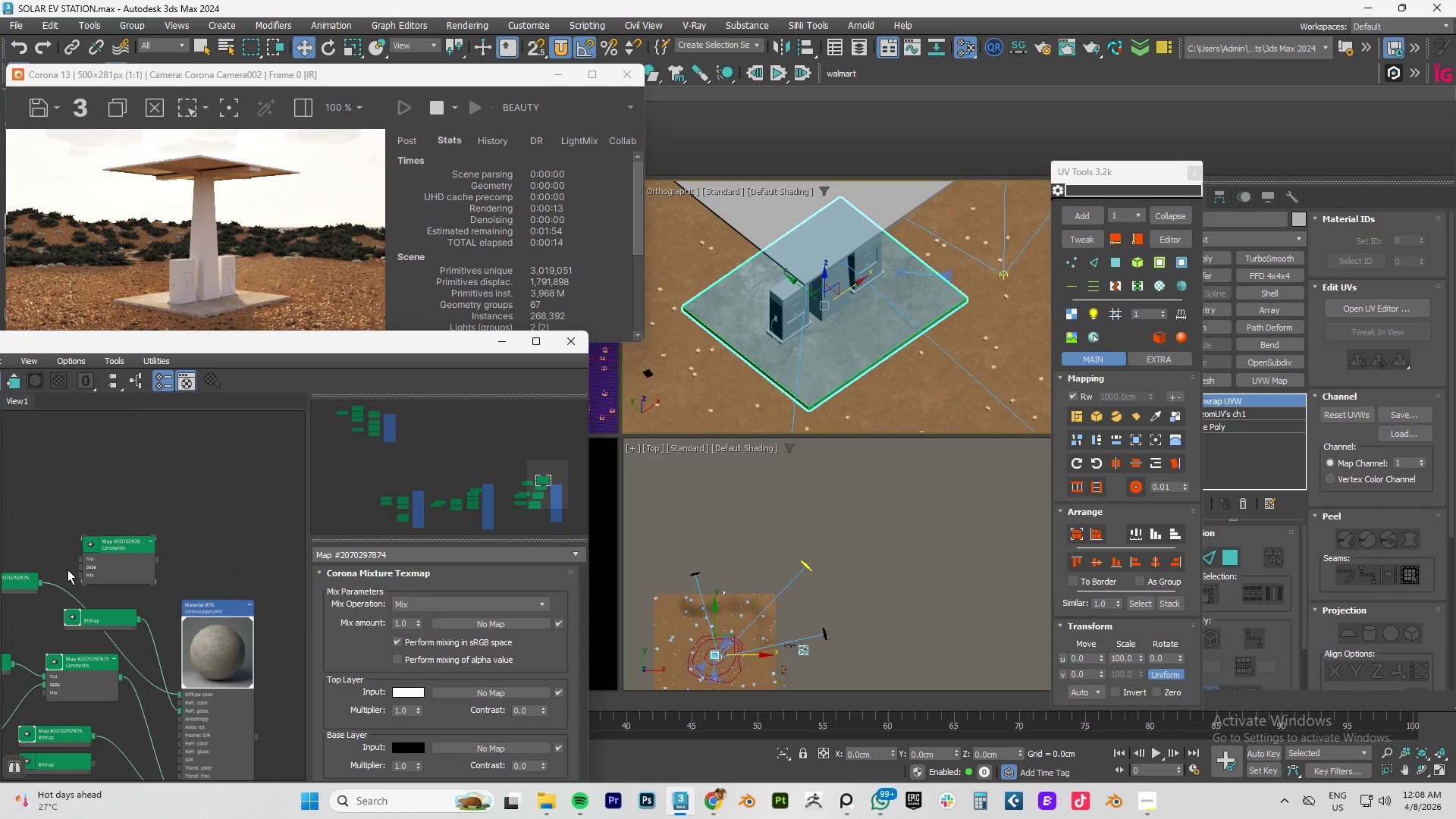 
left_click([118, 552])
 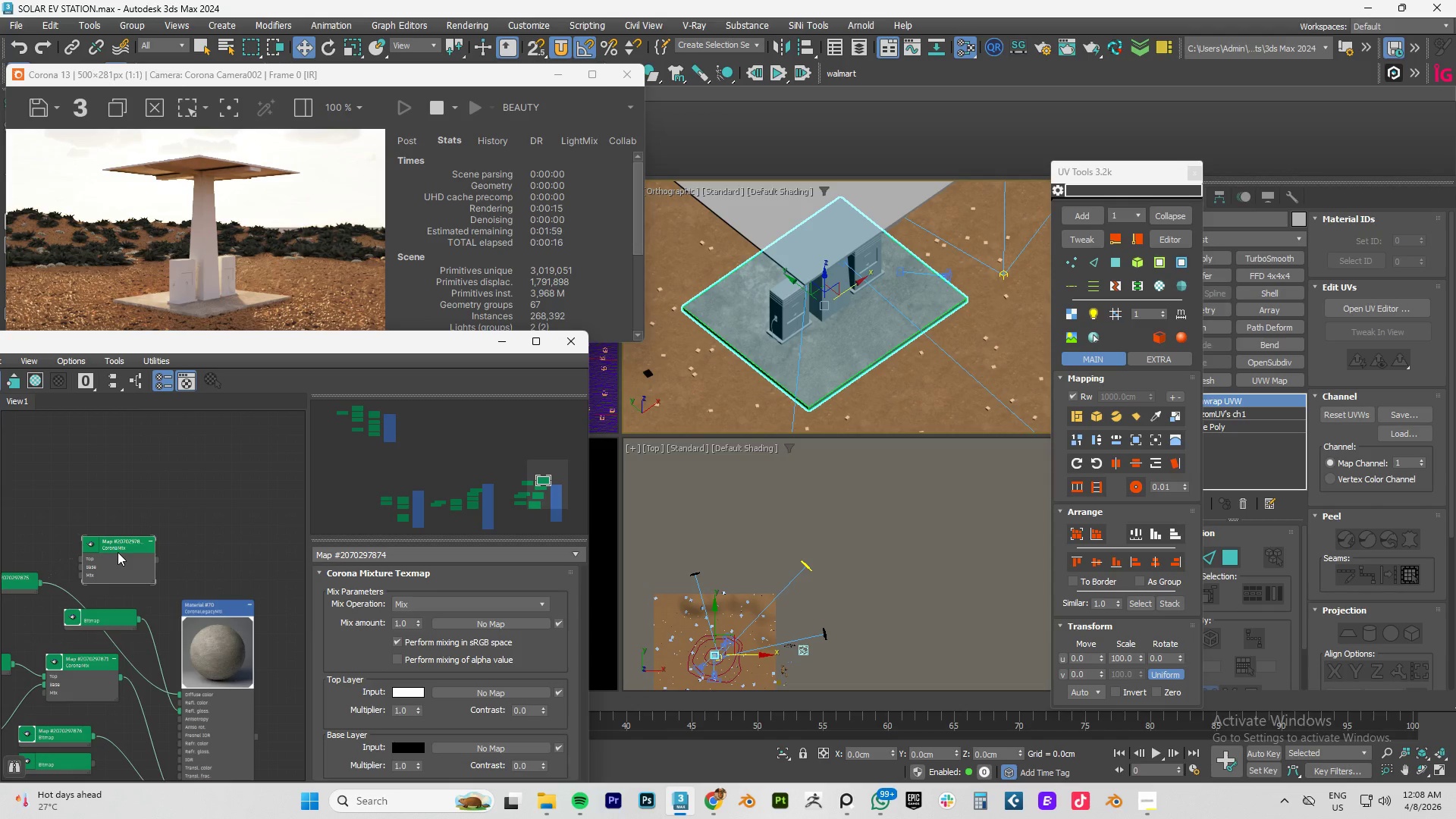 
key(Delete)
 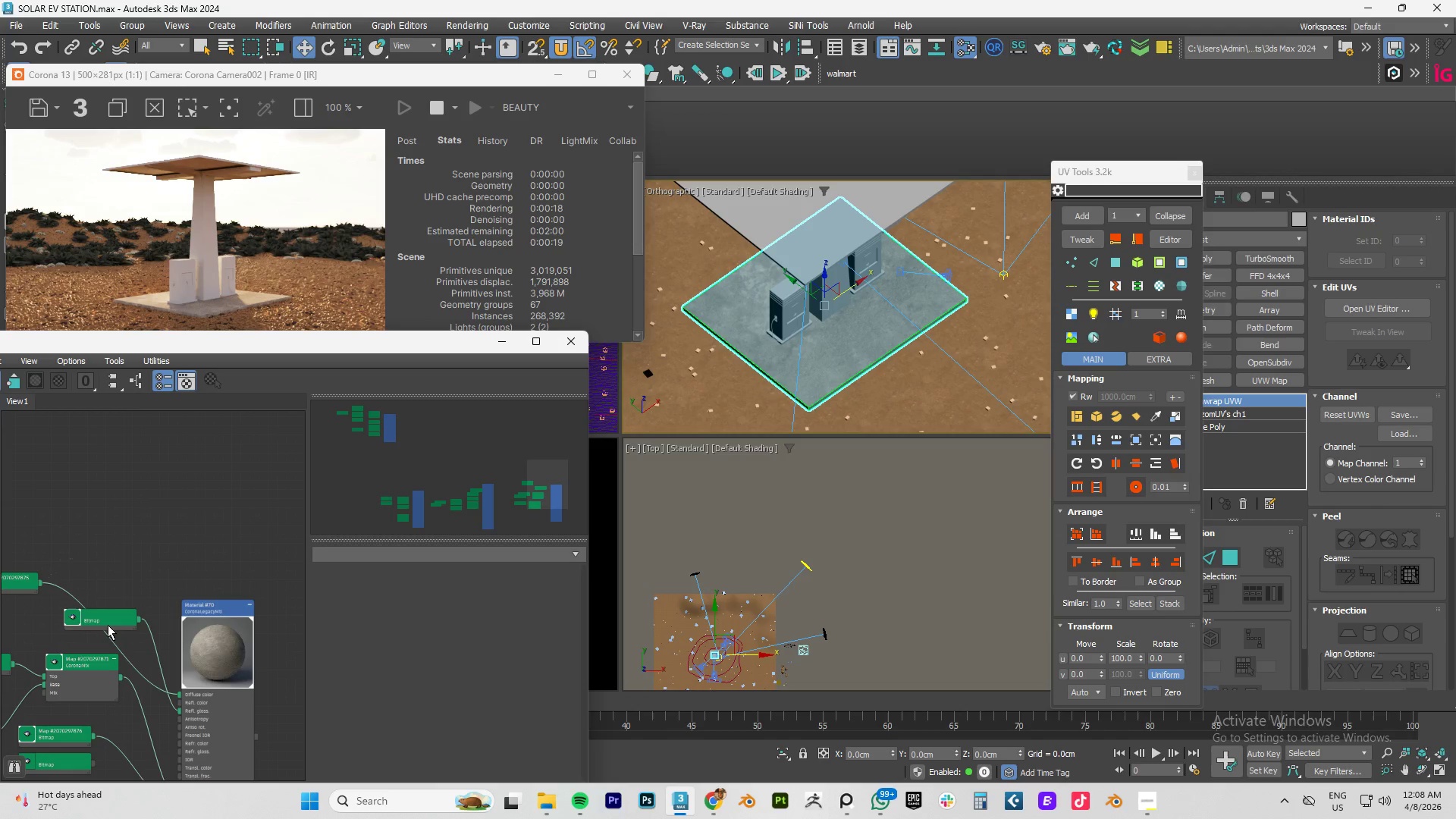 
left_click_drag(start_coordinate=[91, 622], to_coordinate=[45, 621])
 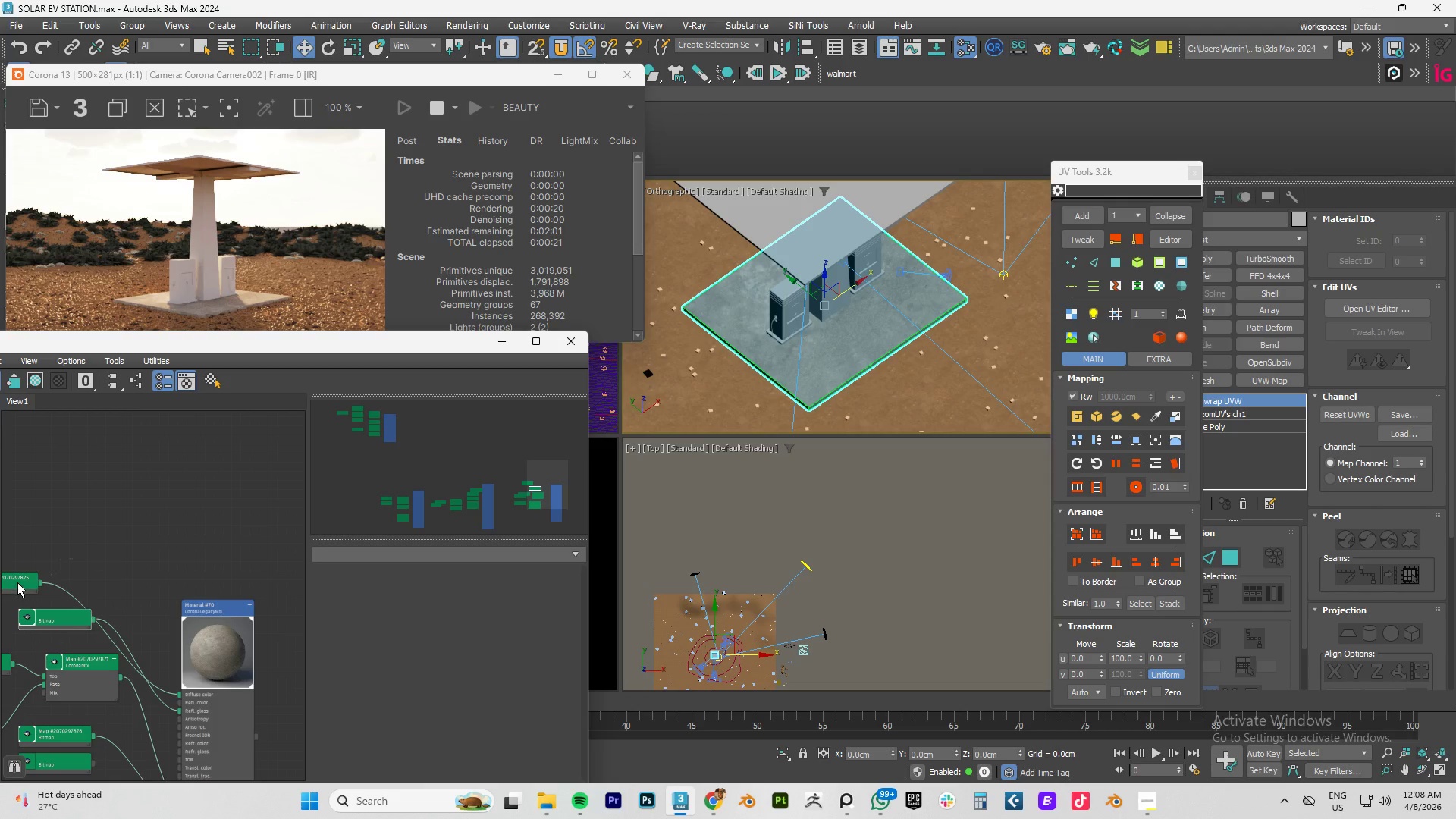 
left_click_drag(start_coordinate=[17, 582], to_coordinate=[66, 554])
 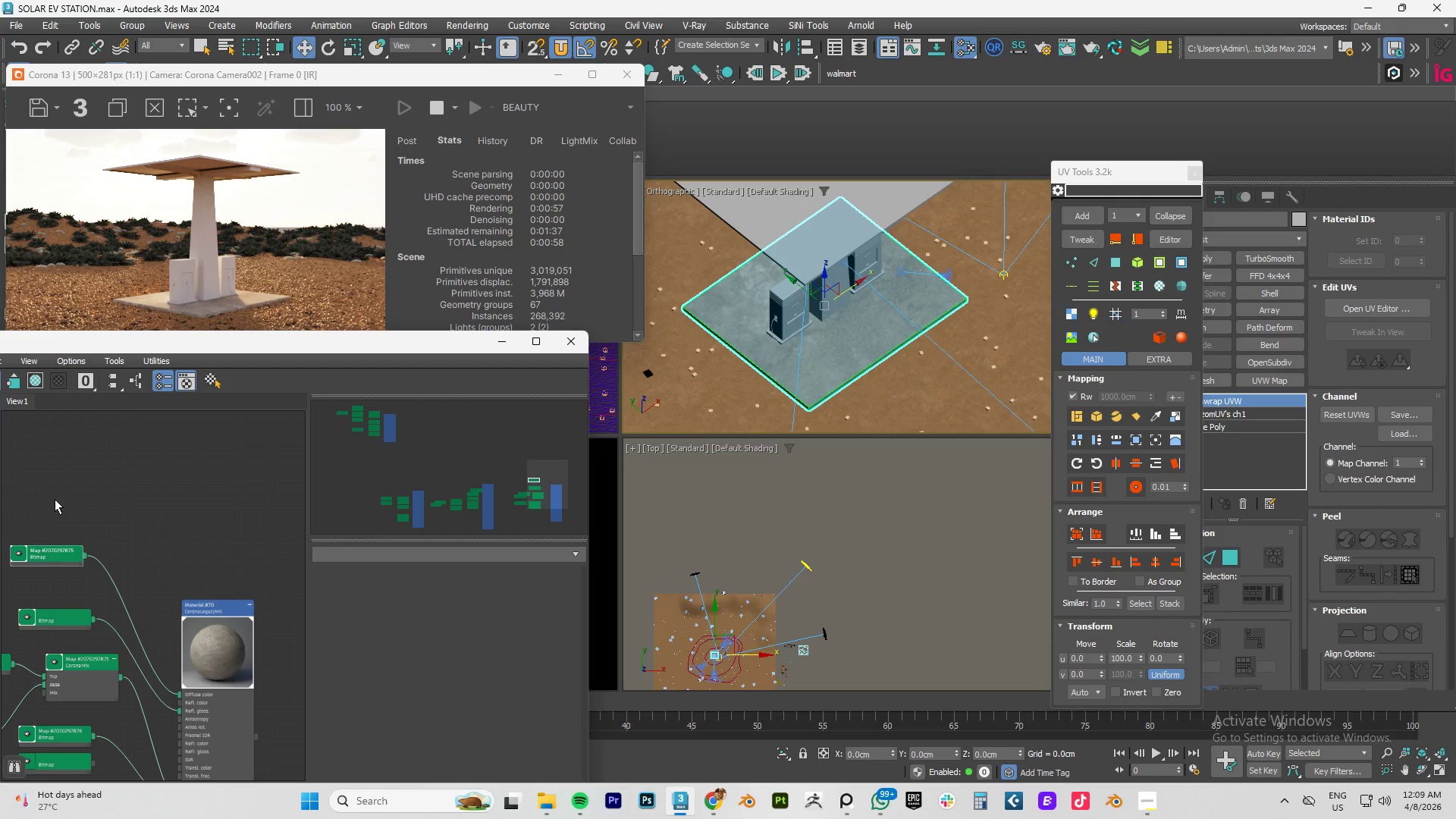 
wait(40.62)
 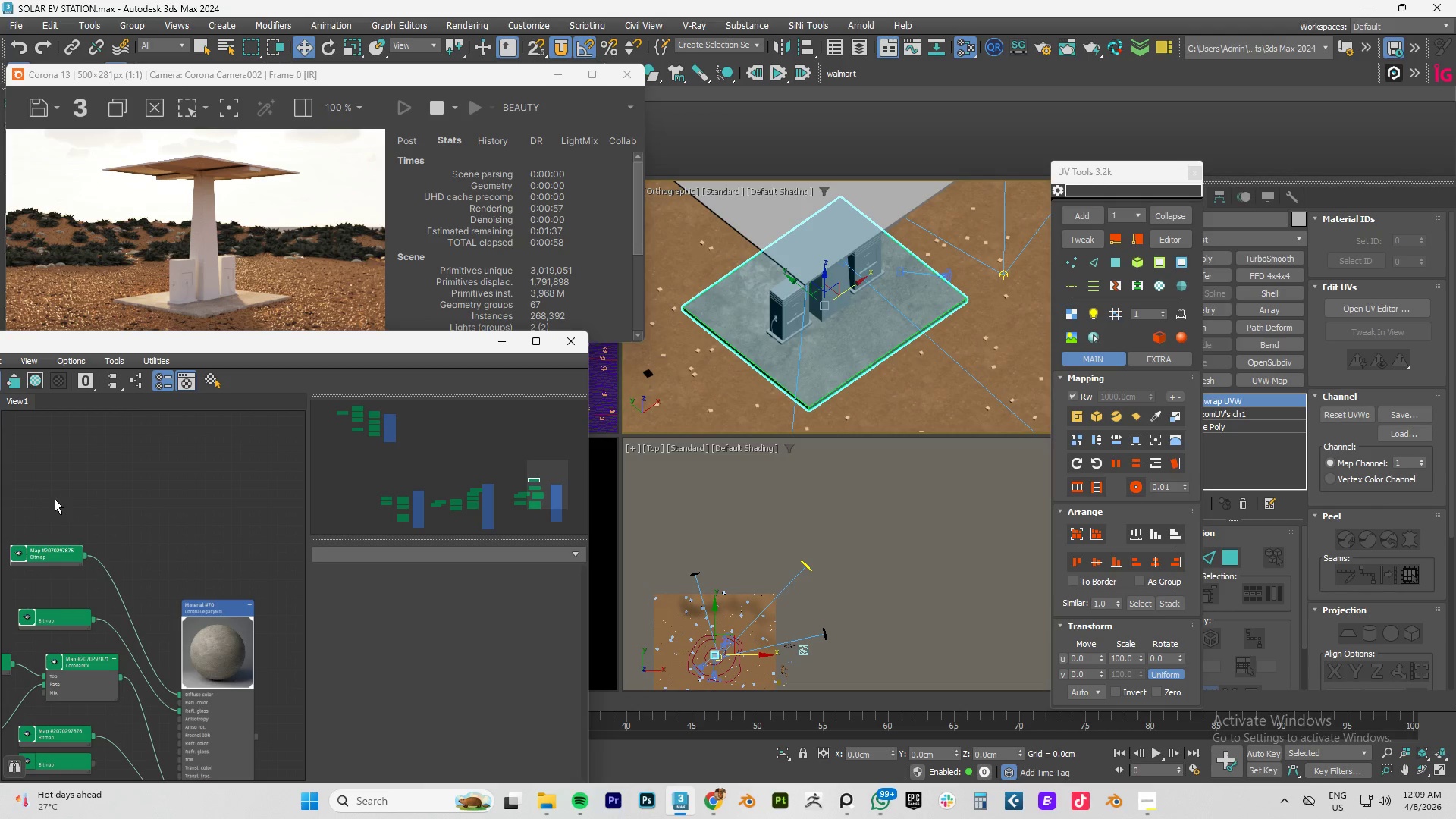 
left_click([1147, 808])